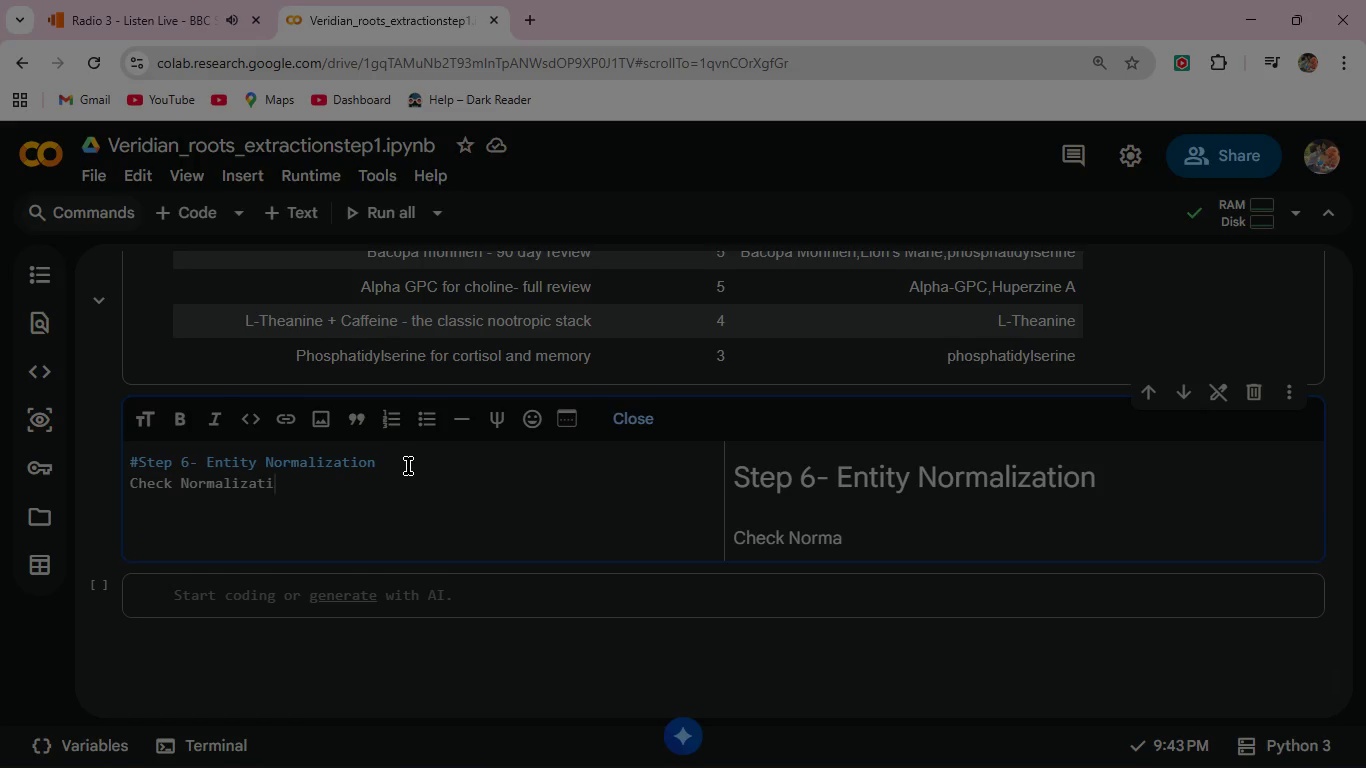 
key(Control+I)
 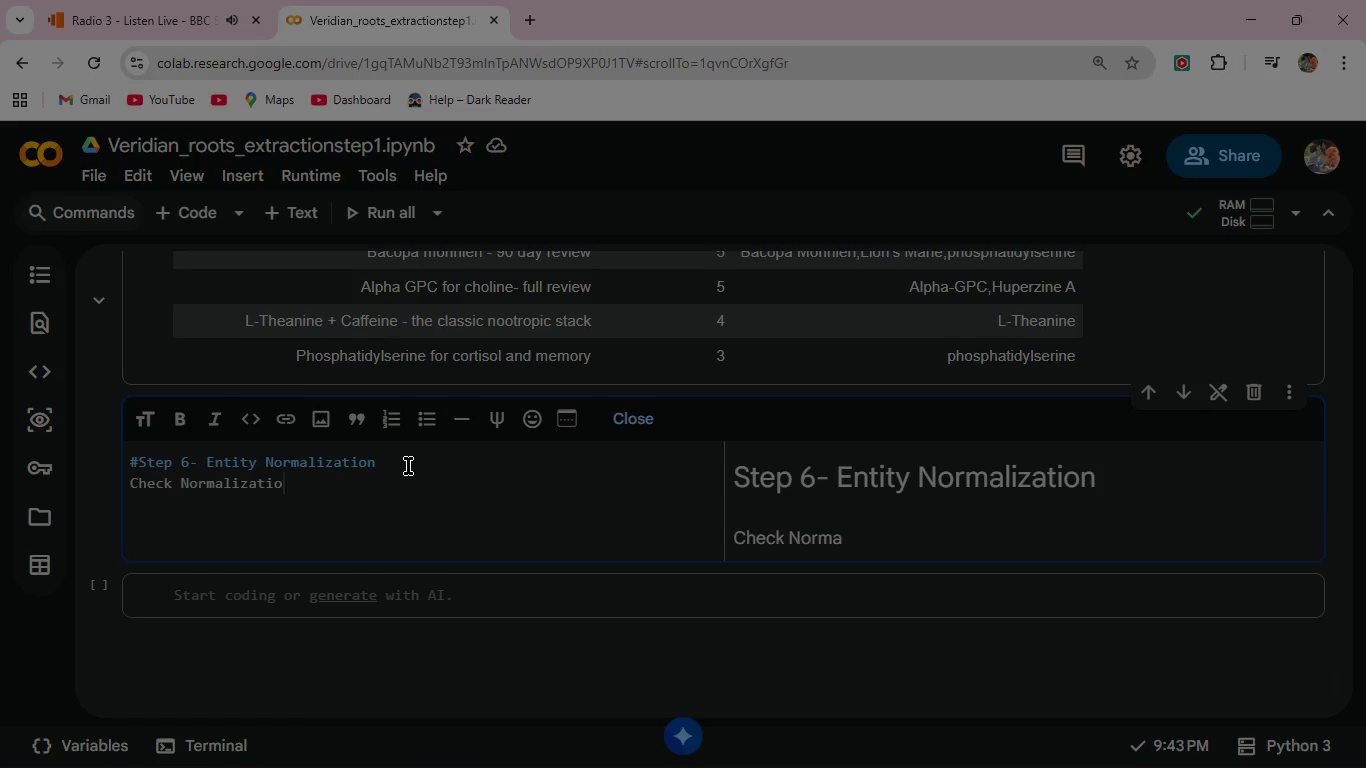 
key(Control+O)
 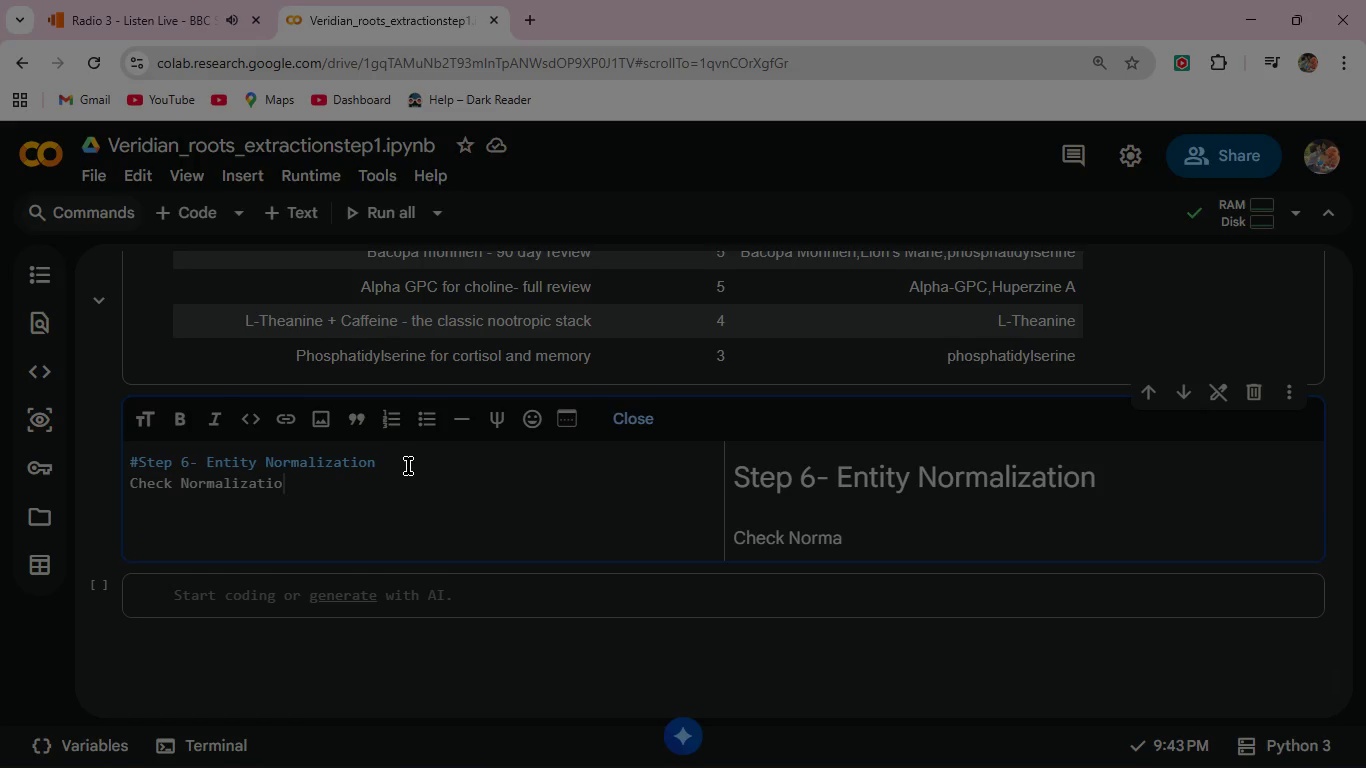 
key(Control+N)
 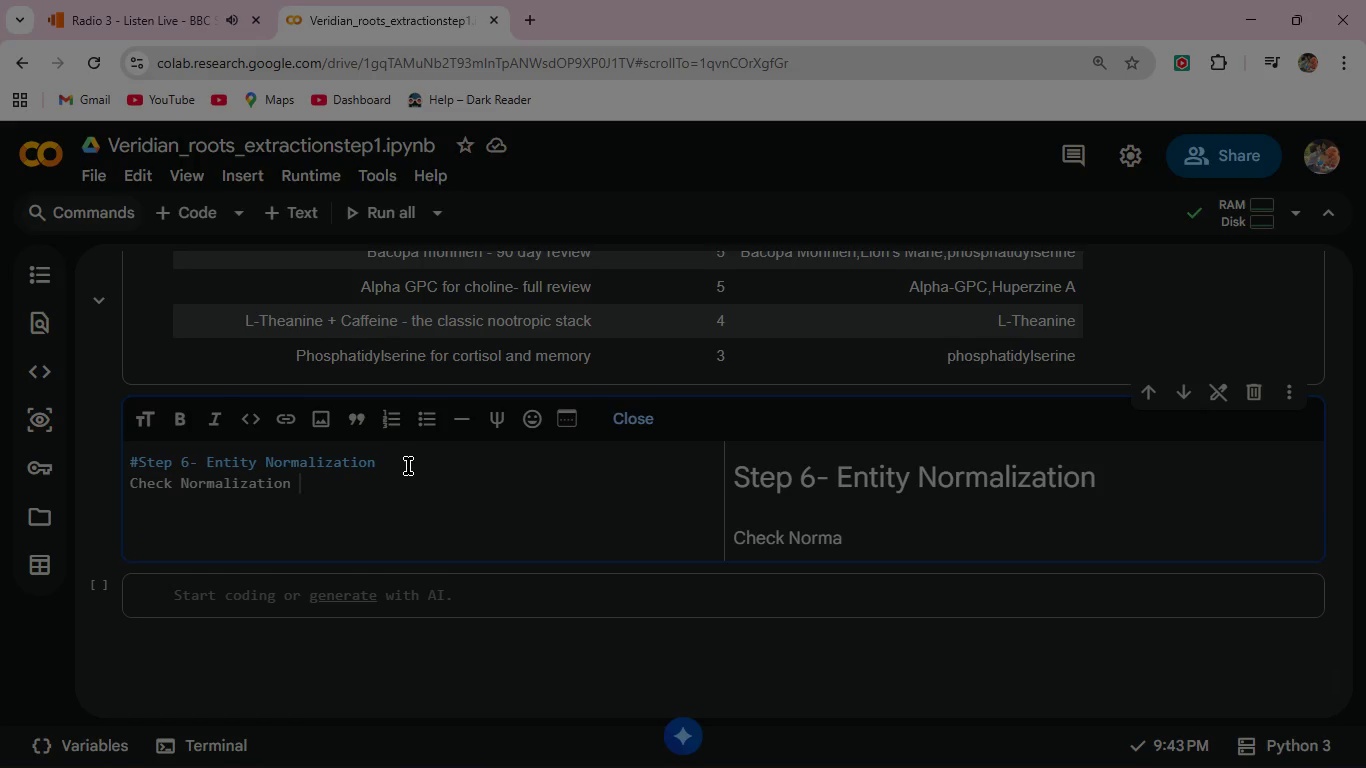 
key(Control+Space)
 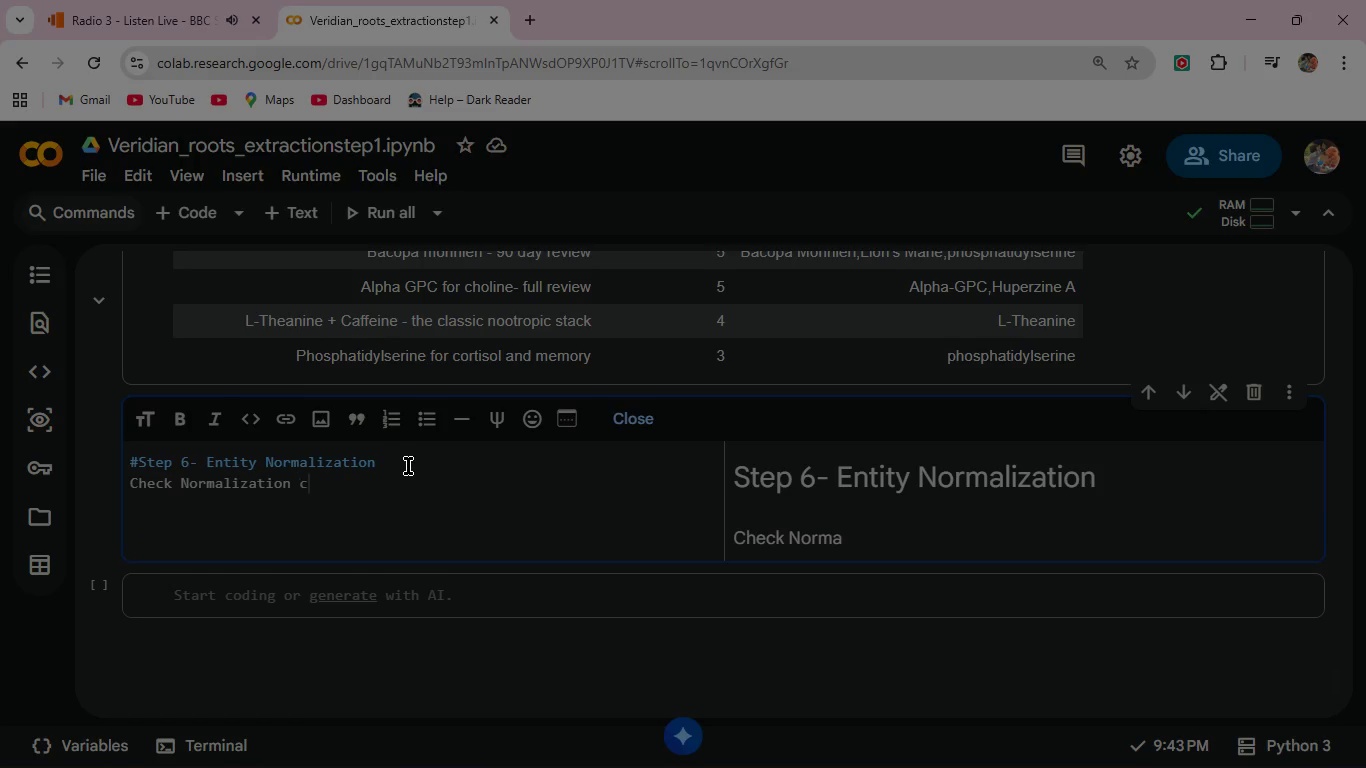 
key(Control+C)
 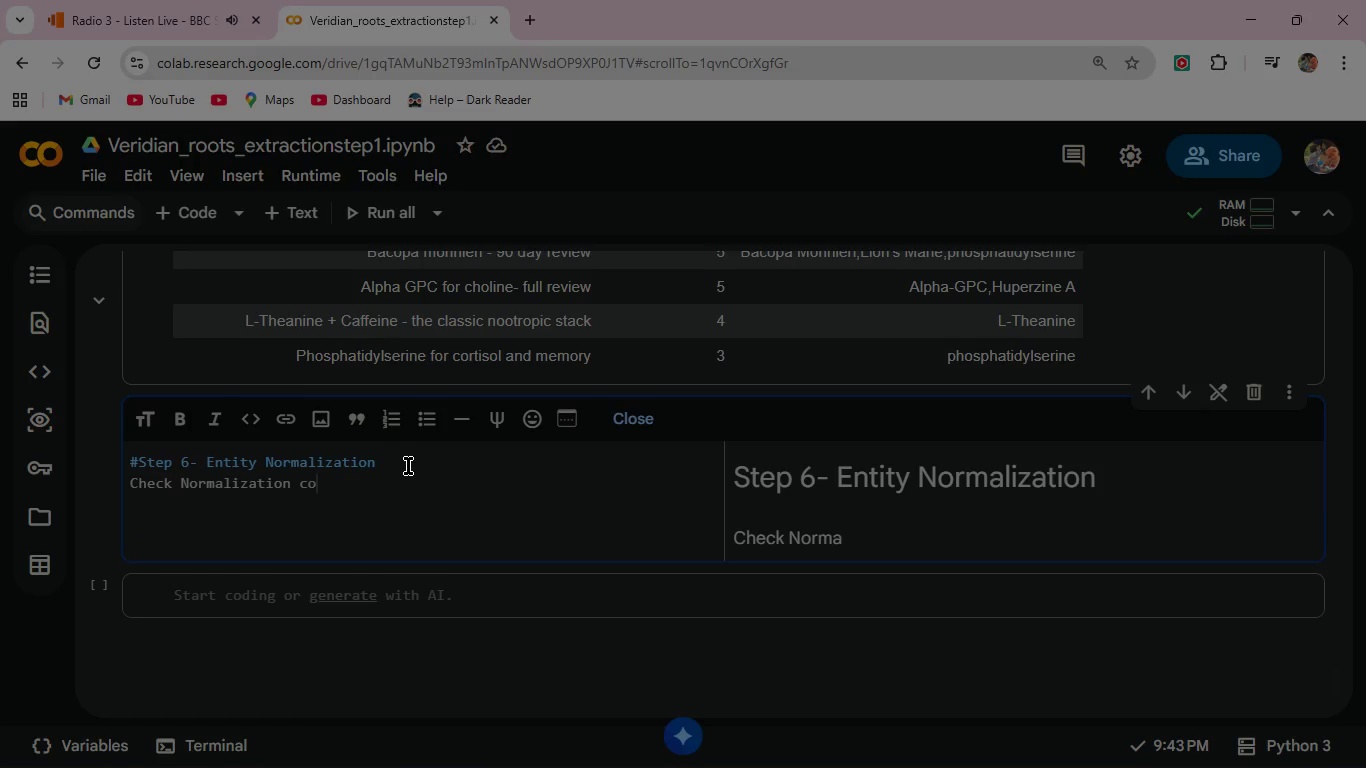 
key(Control+O)
 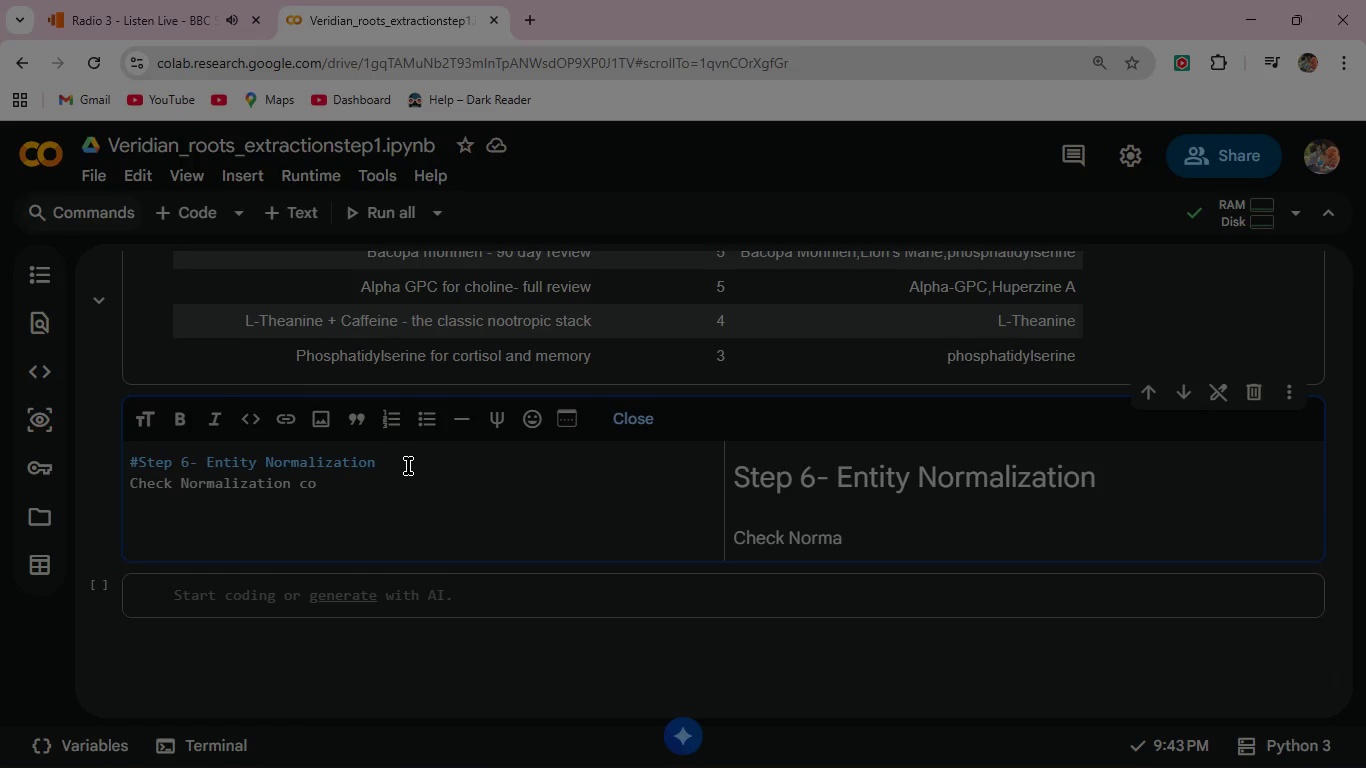 
key(Control+R)
 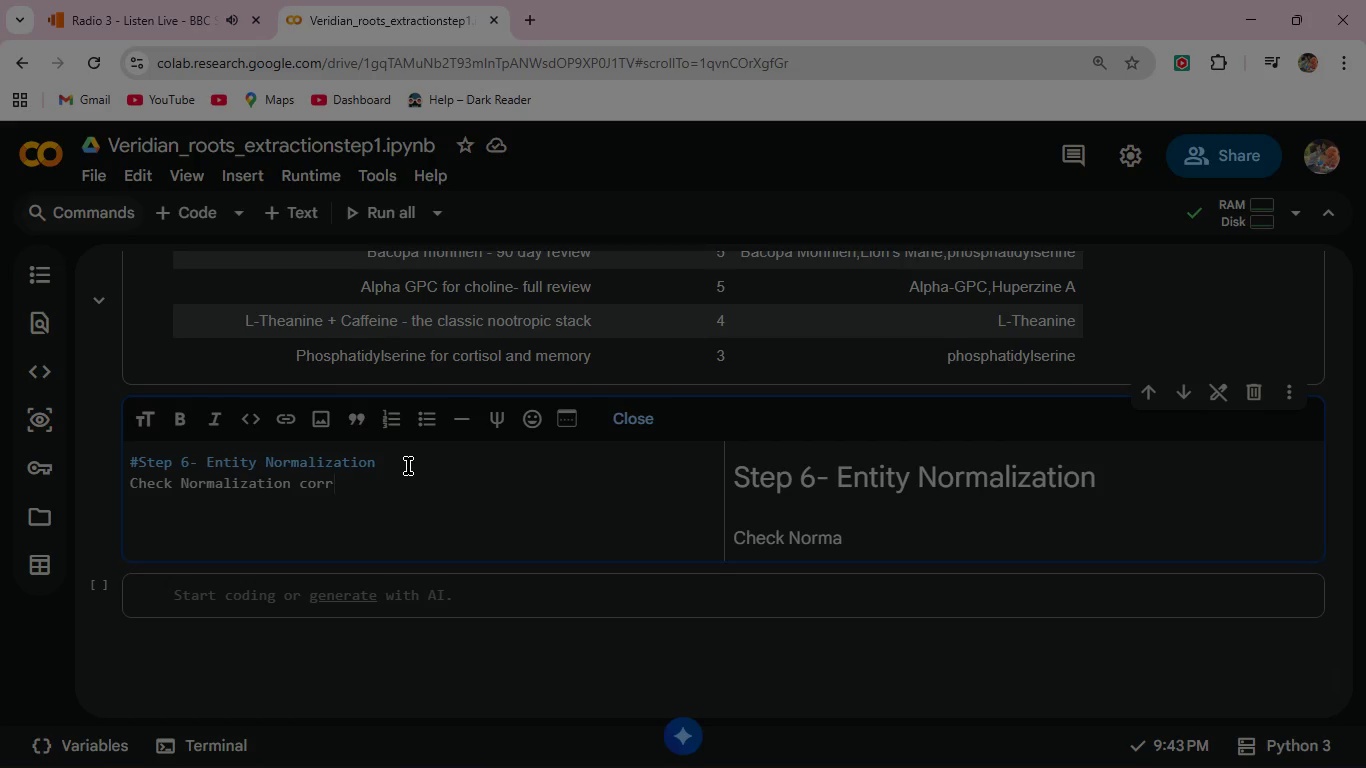 
key(Control+R)
 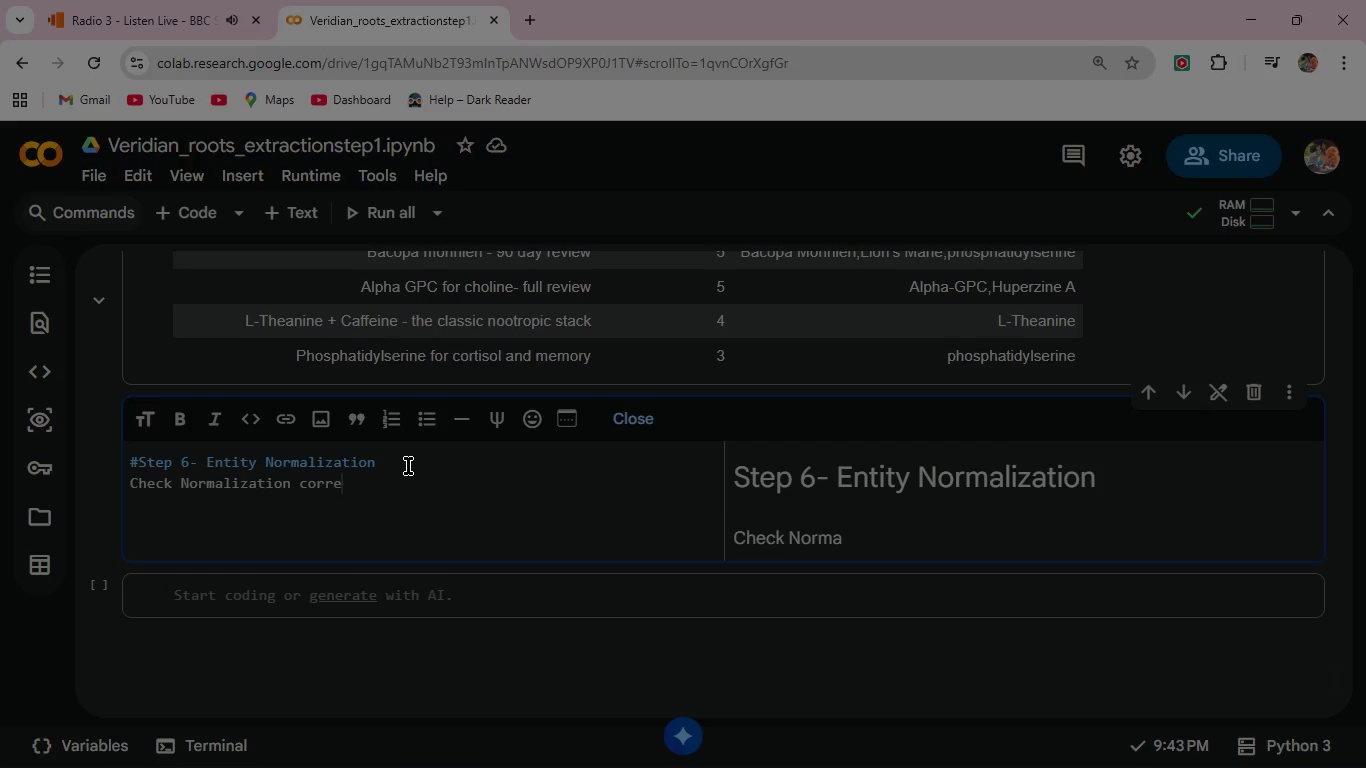 
key(Control+E)
 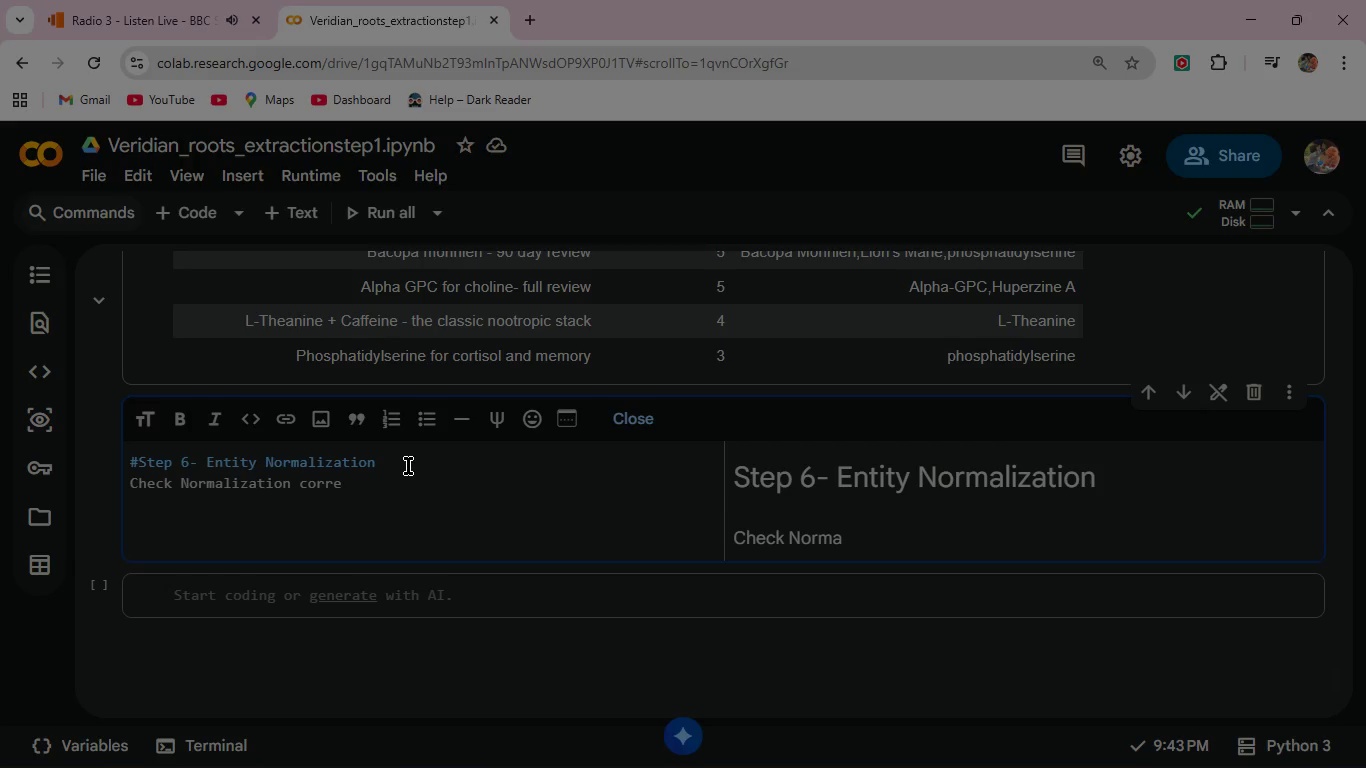 
key(Control+C)
 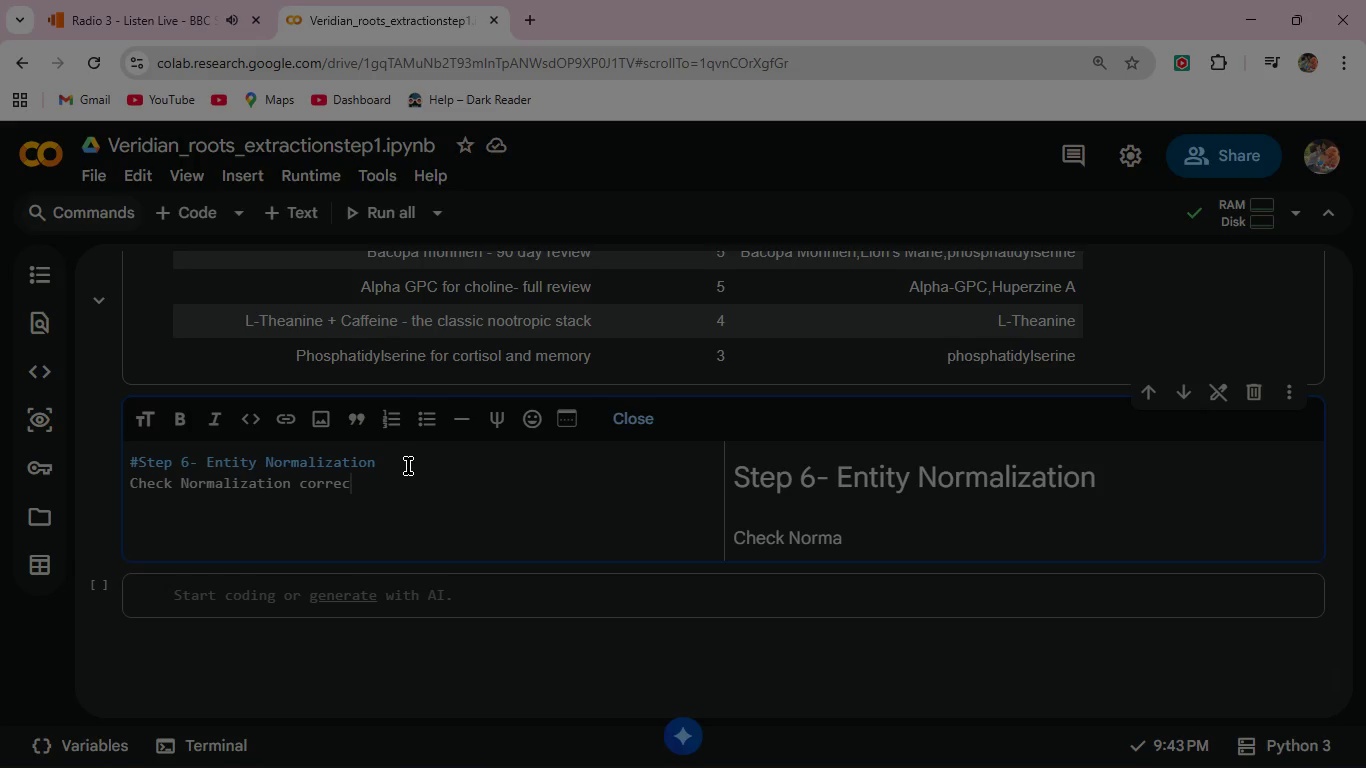 
key(Control+T)
 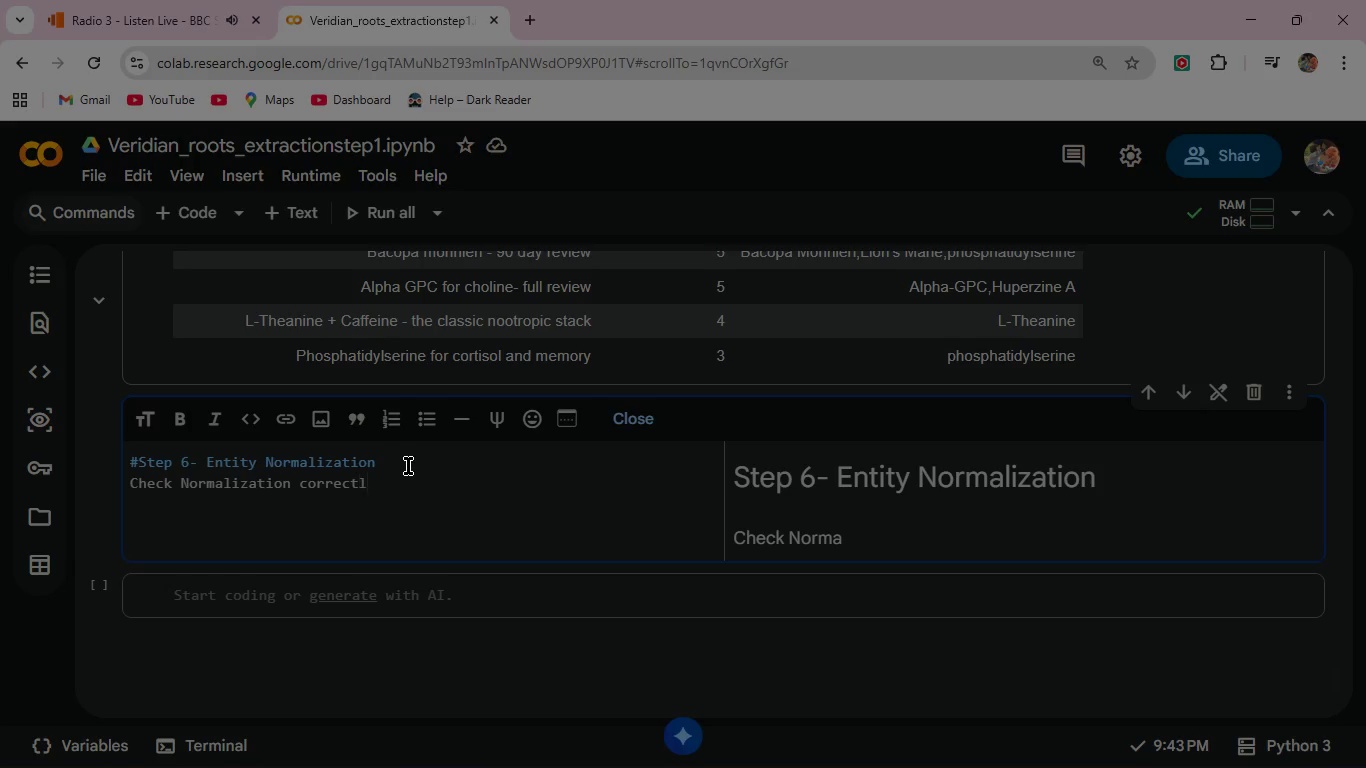 
key(Control+L)
 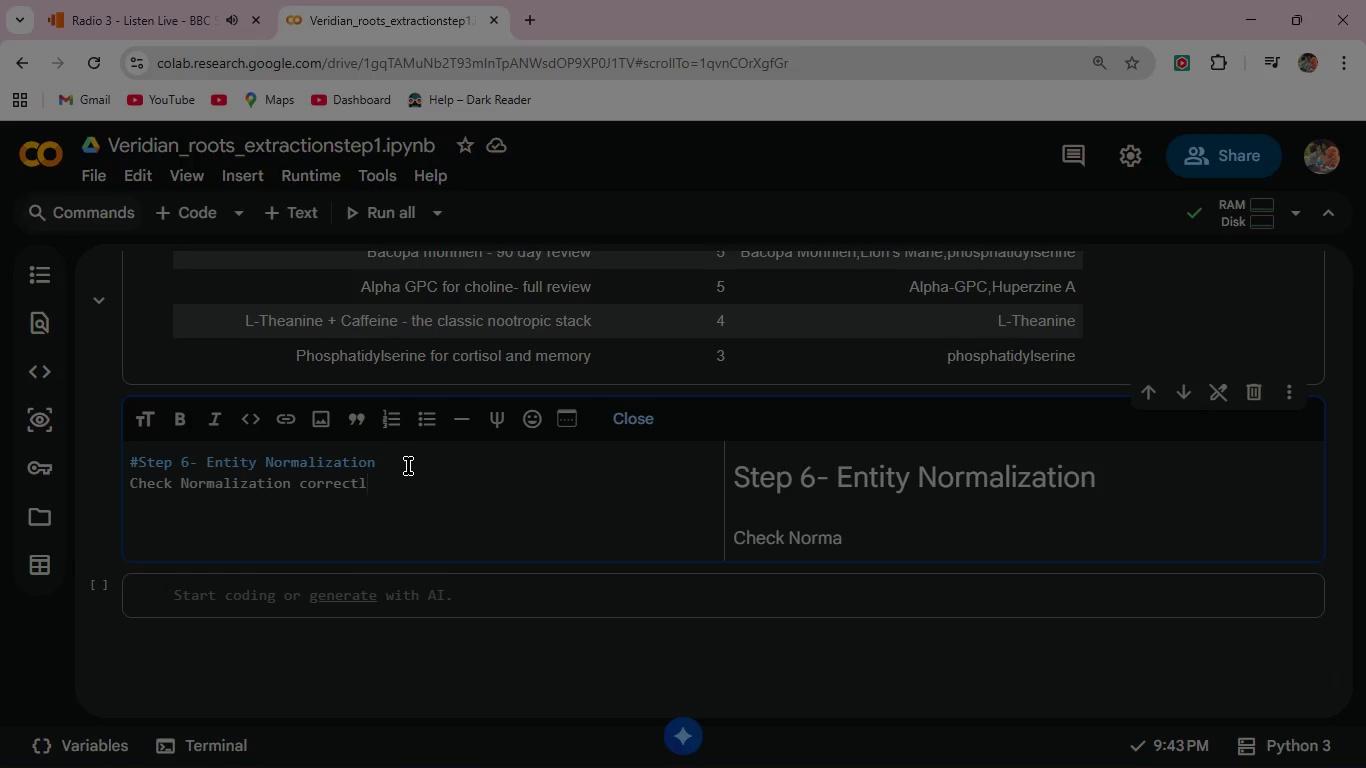 
key(Control+Y)
 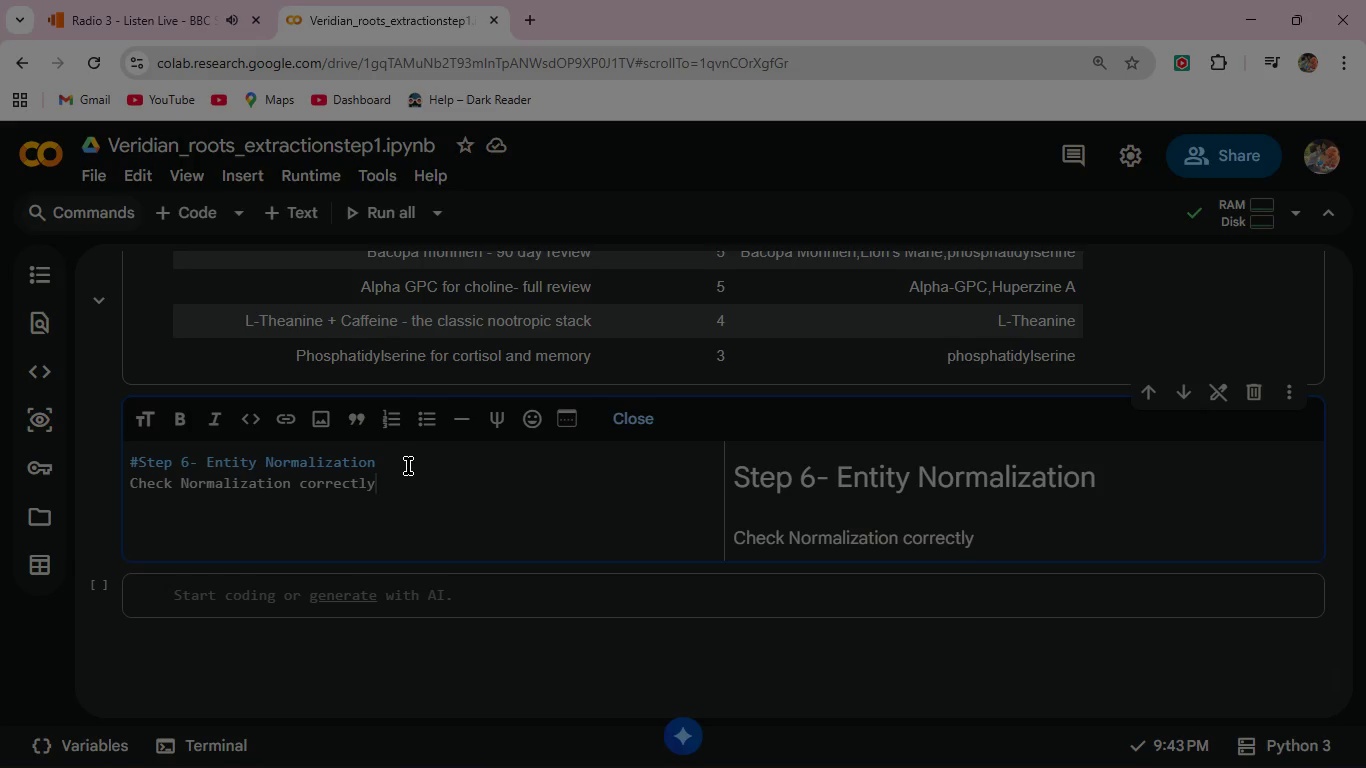 
key(Control+Space)
 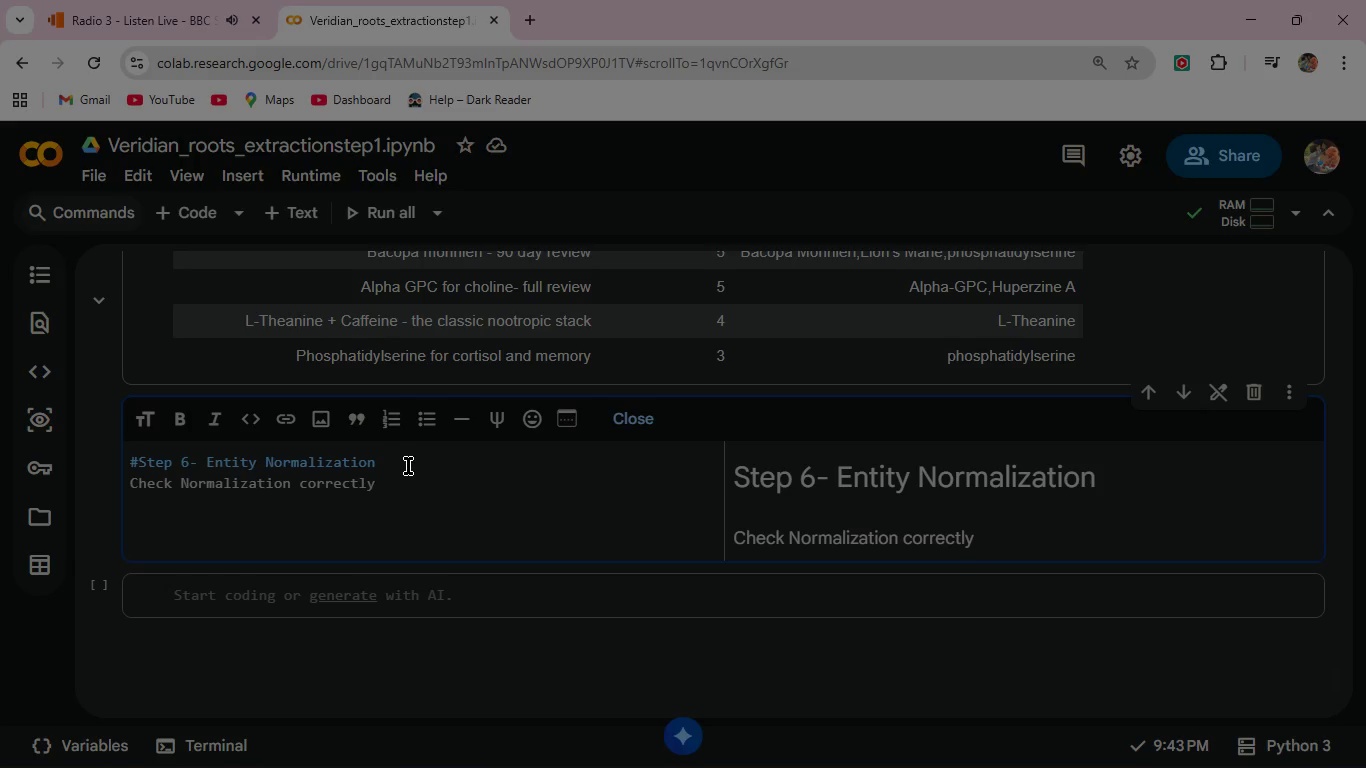 
key(Control+C)
 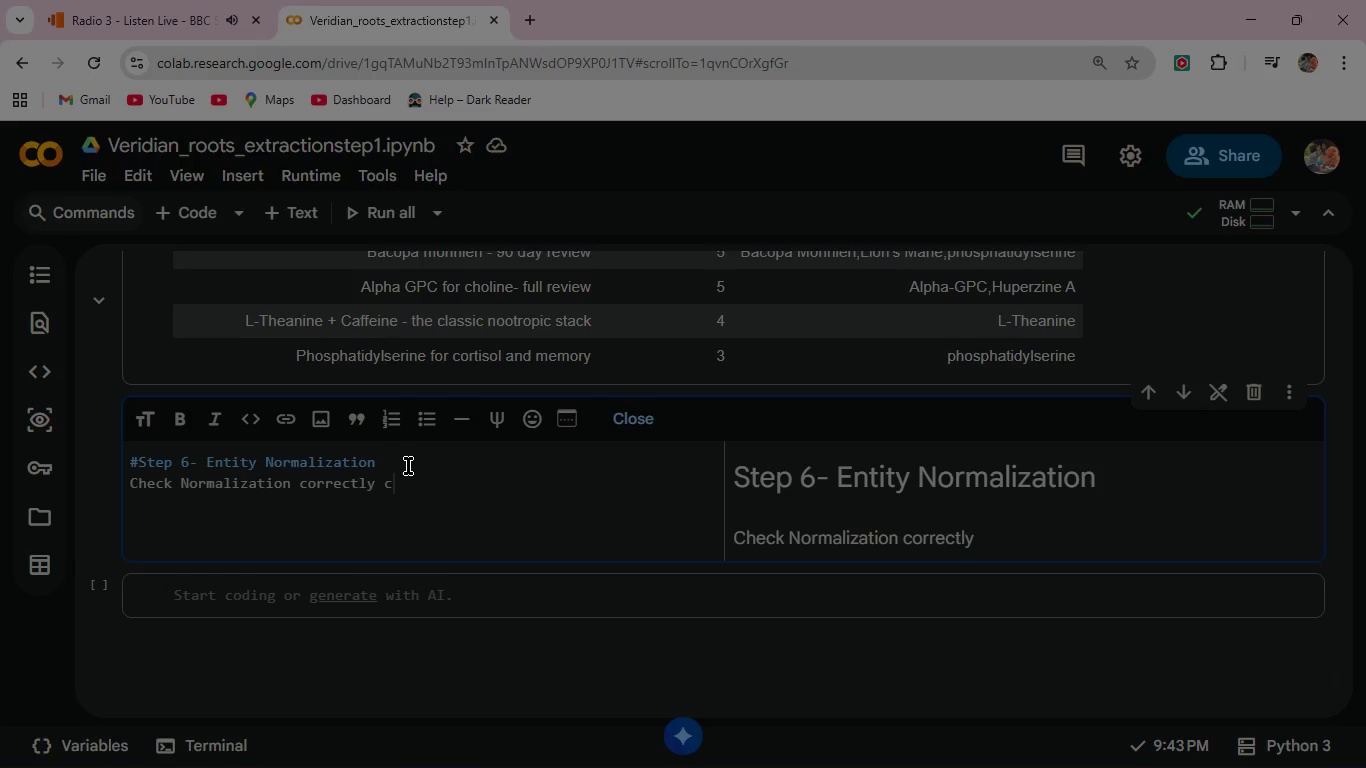 
key(Control+O)
 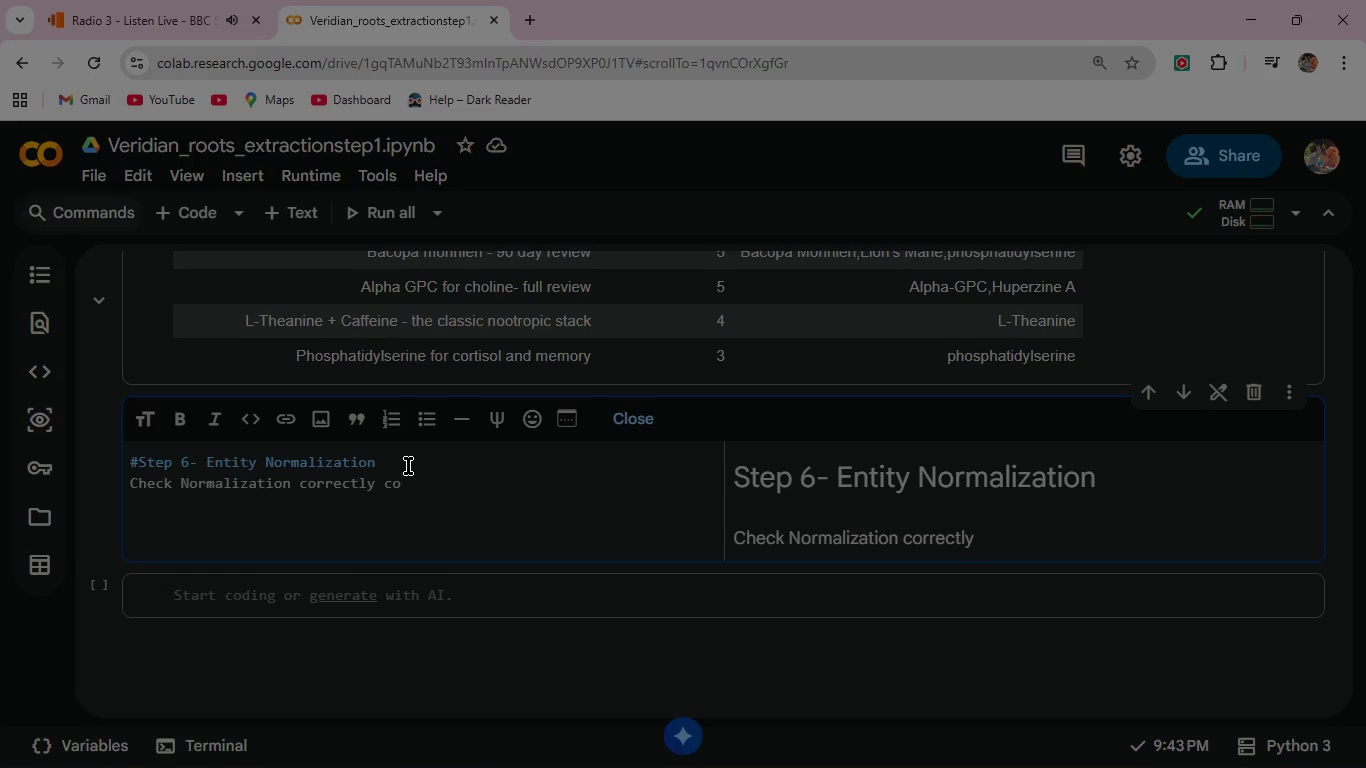 
key(Control+L)
 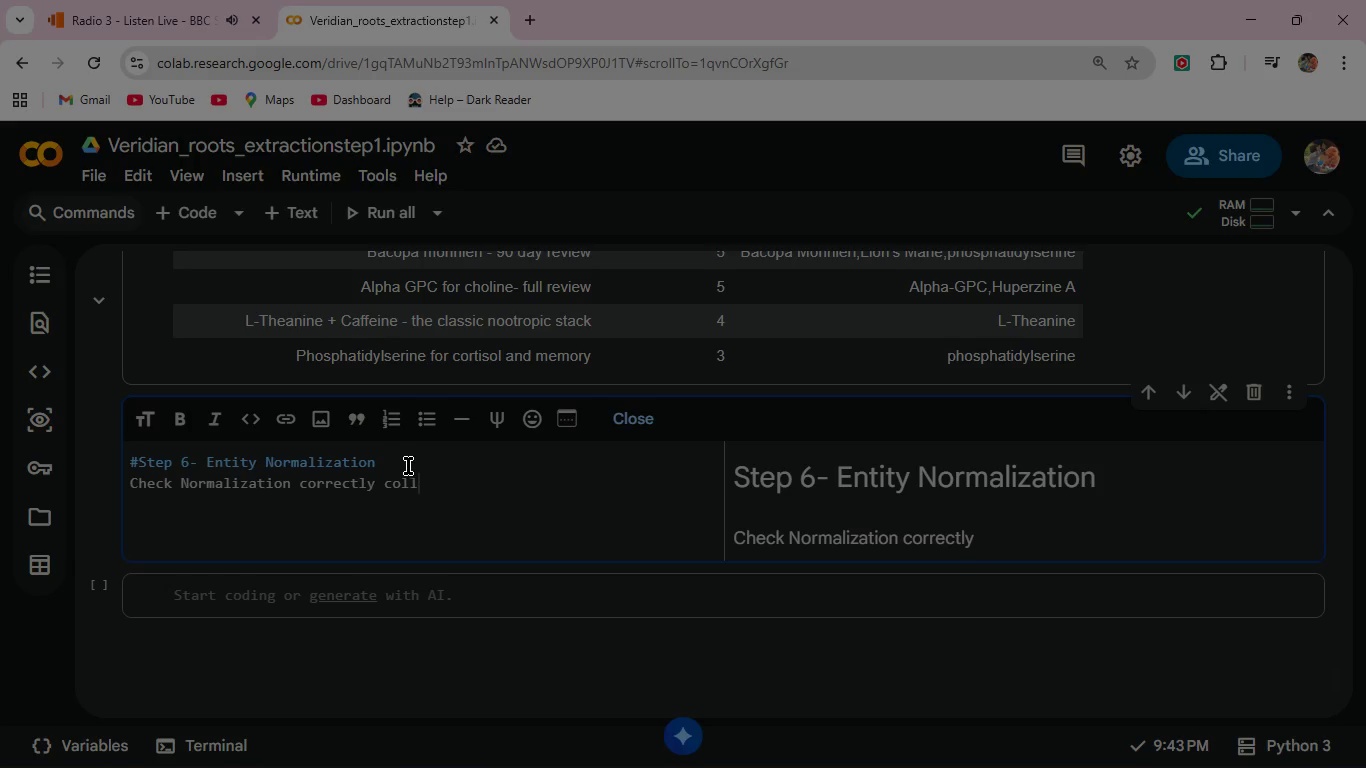 
key(Control+L)
 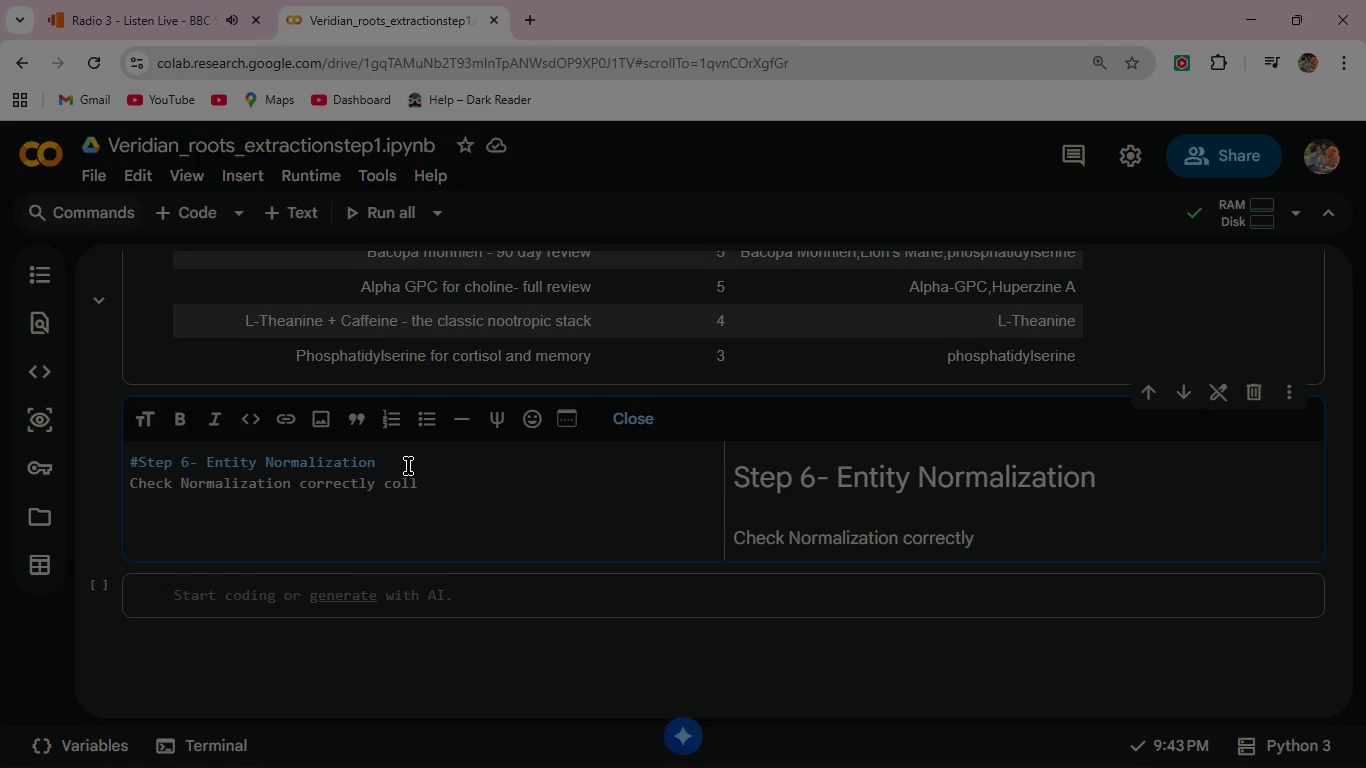 
key(Control+A)
 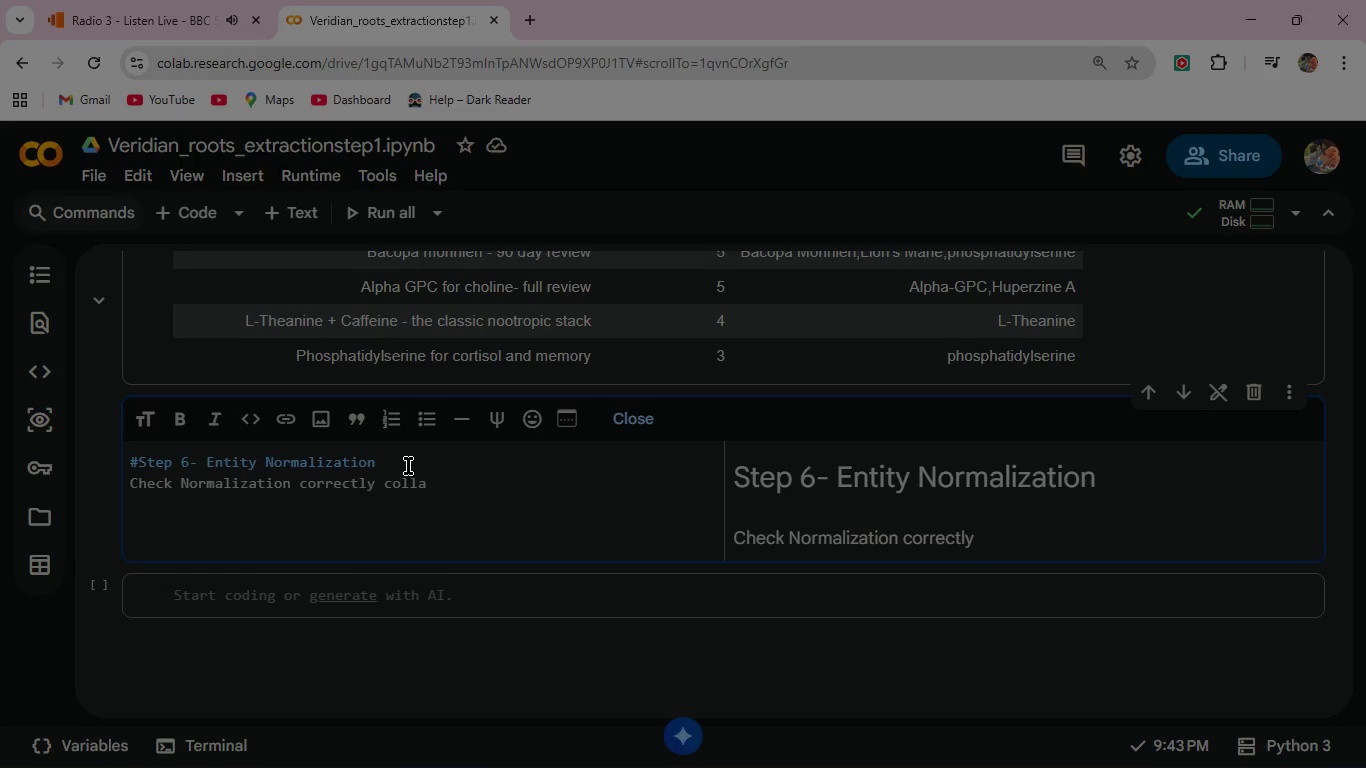 
key(Control+P)
 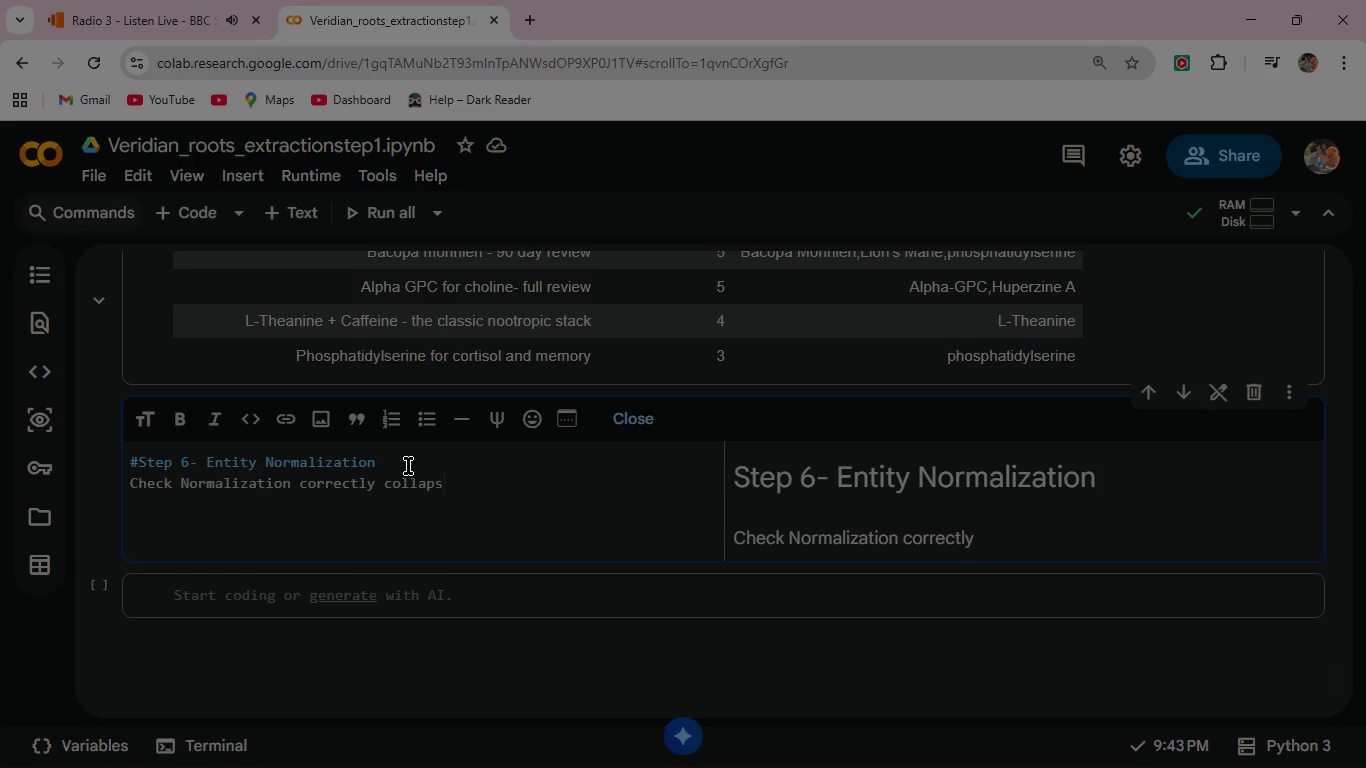 
key(Control+S)
 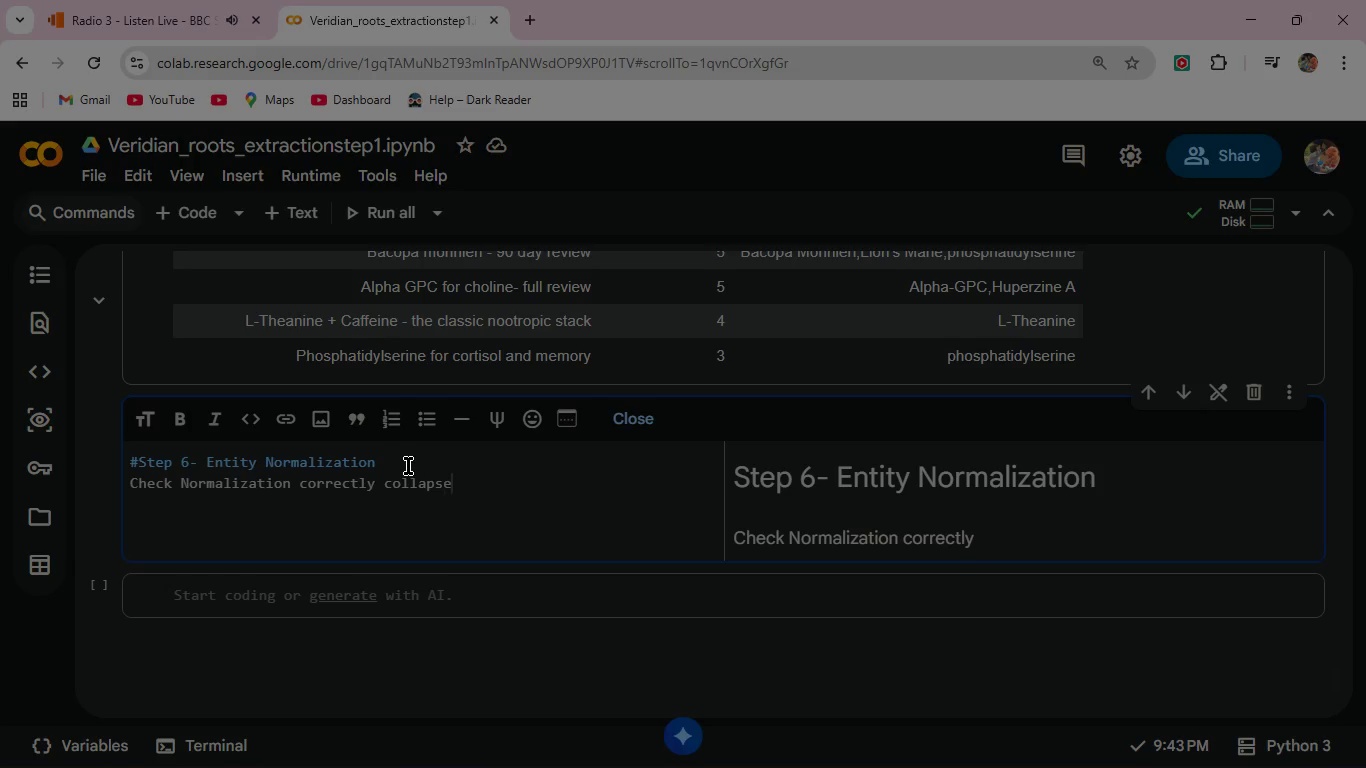 
key(Control+E)
 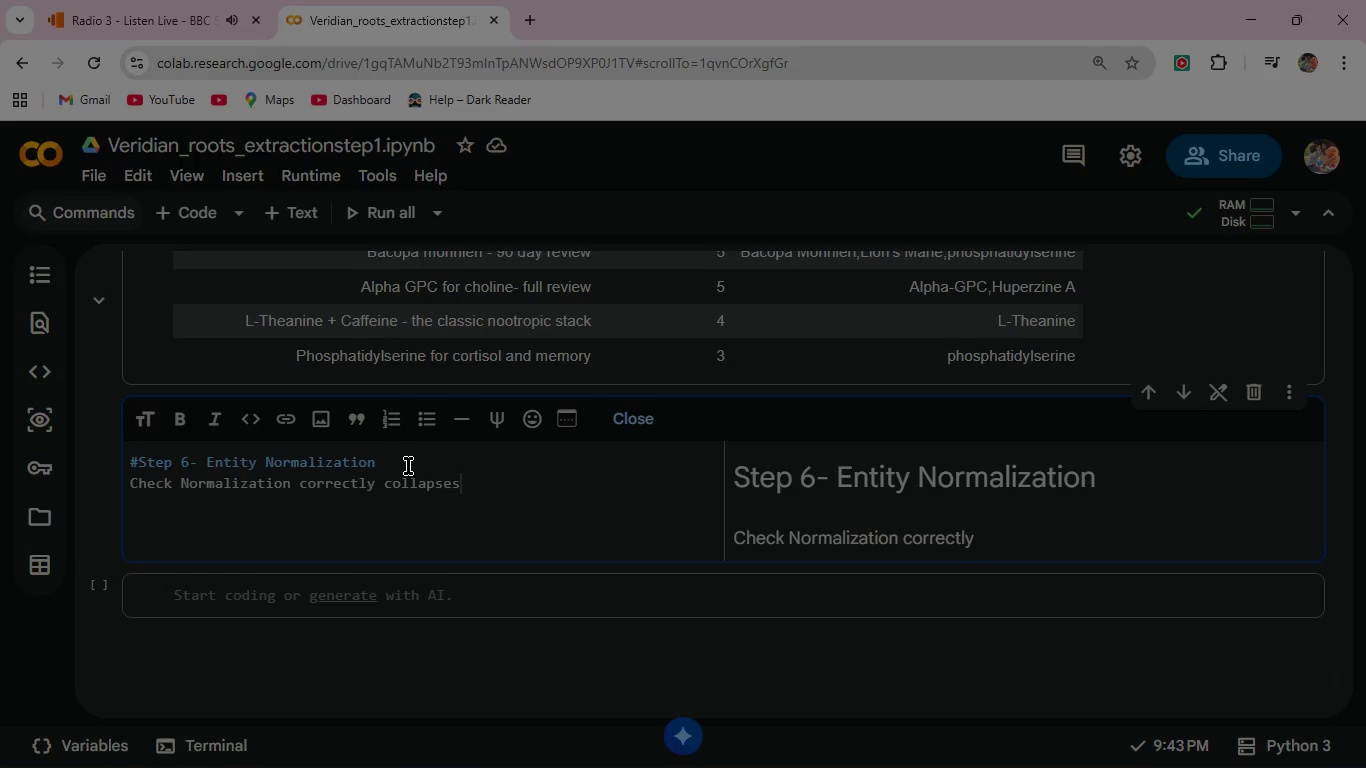 
key(Control+S)
 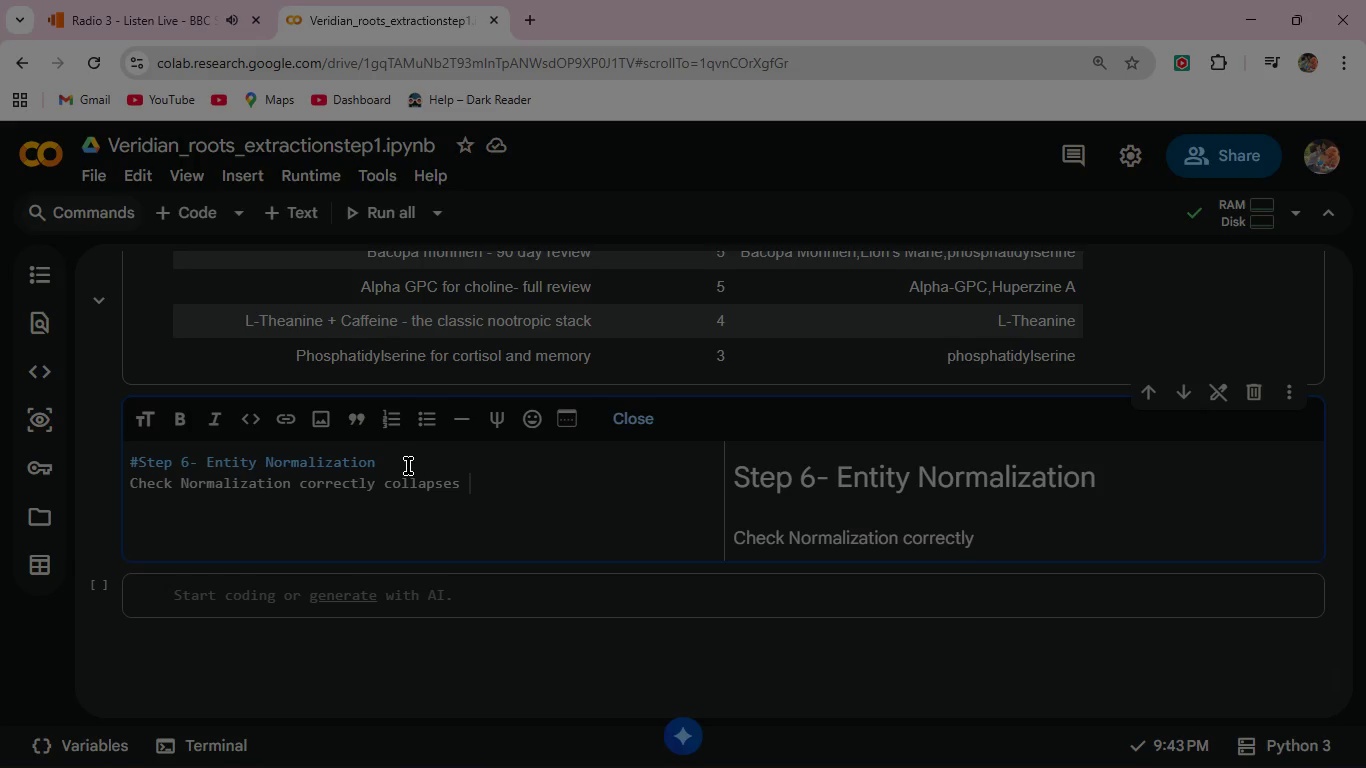 
key(Control+Space)
 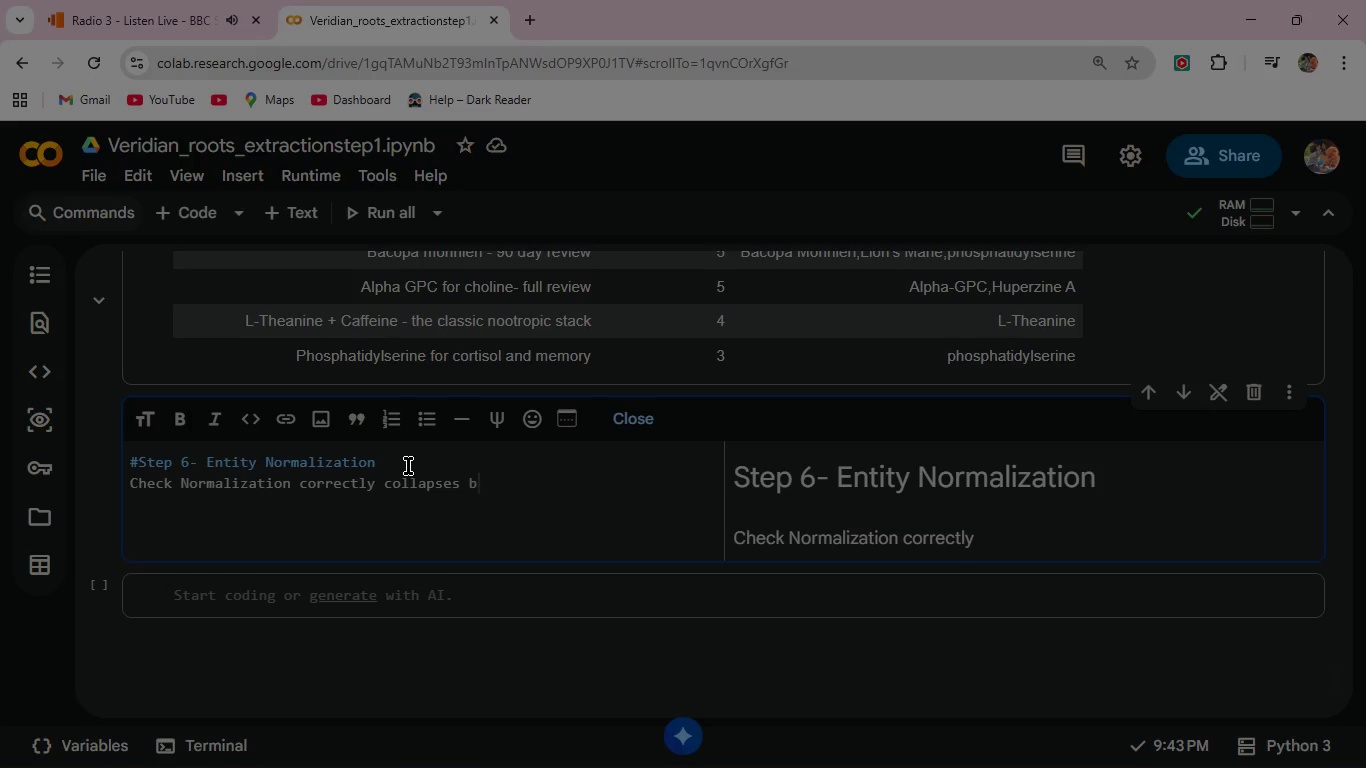 
key(Control+B)
 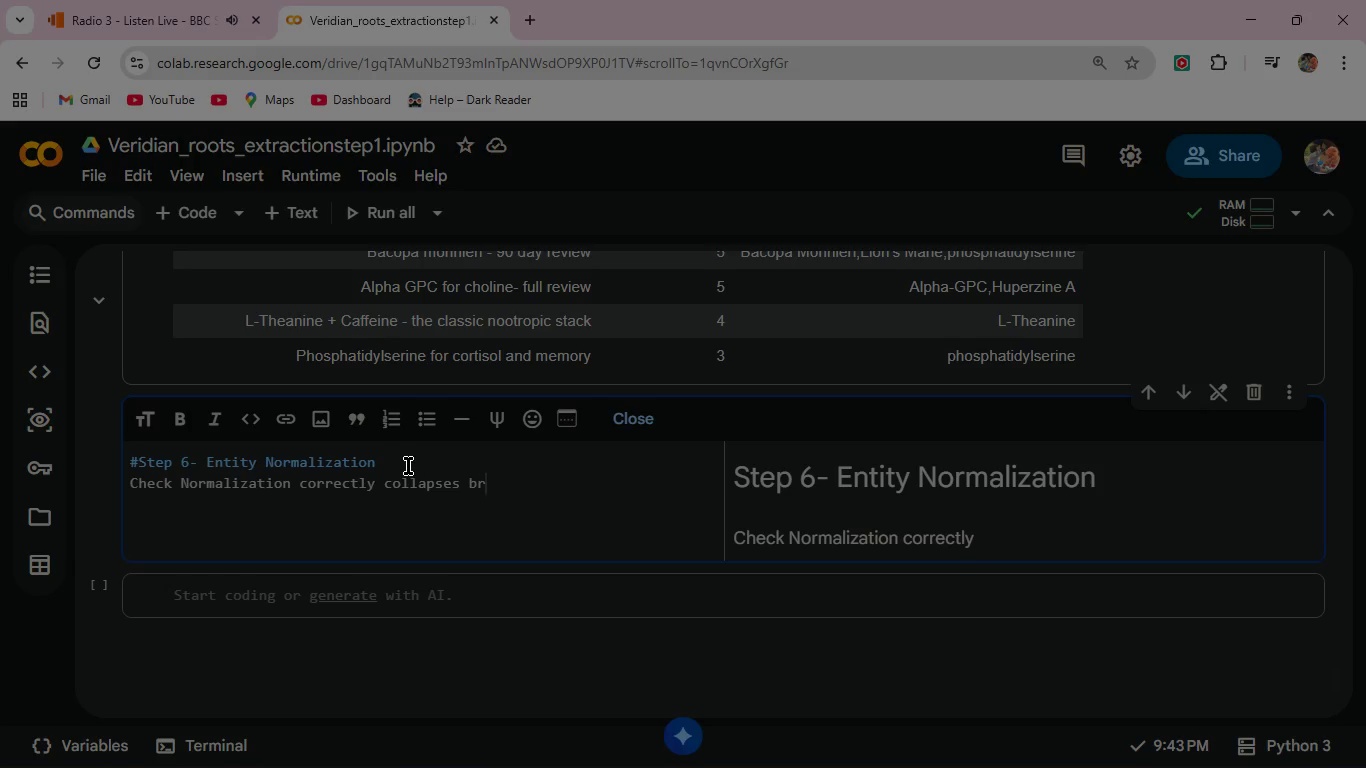 
key(Control+R)
 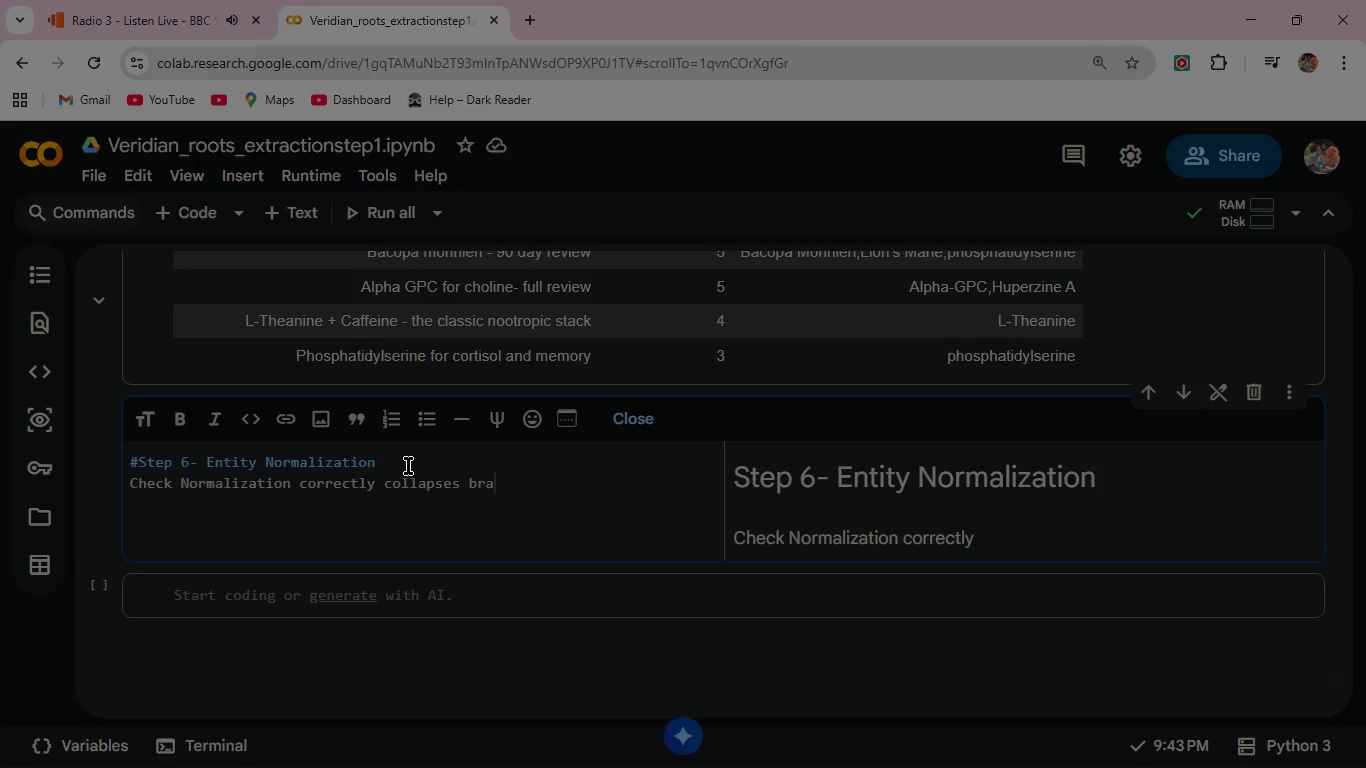 
key(Control+A)
 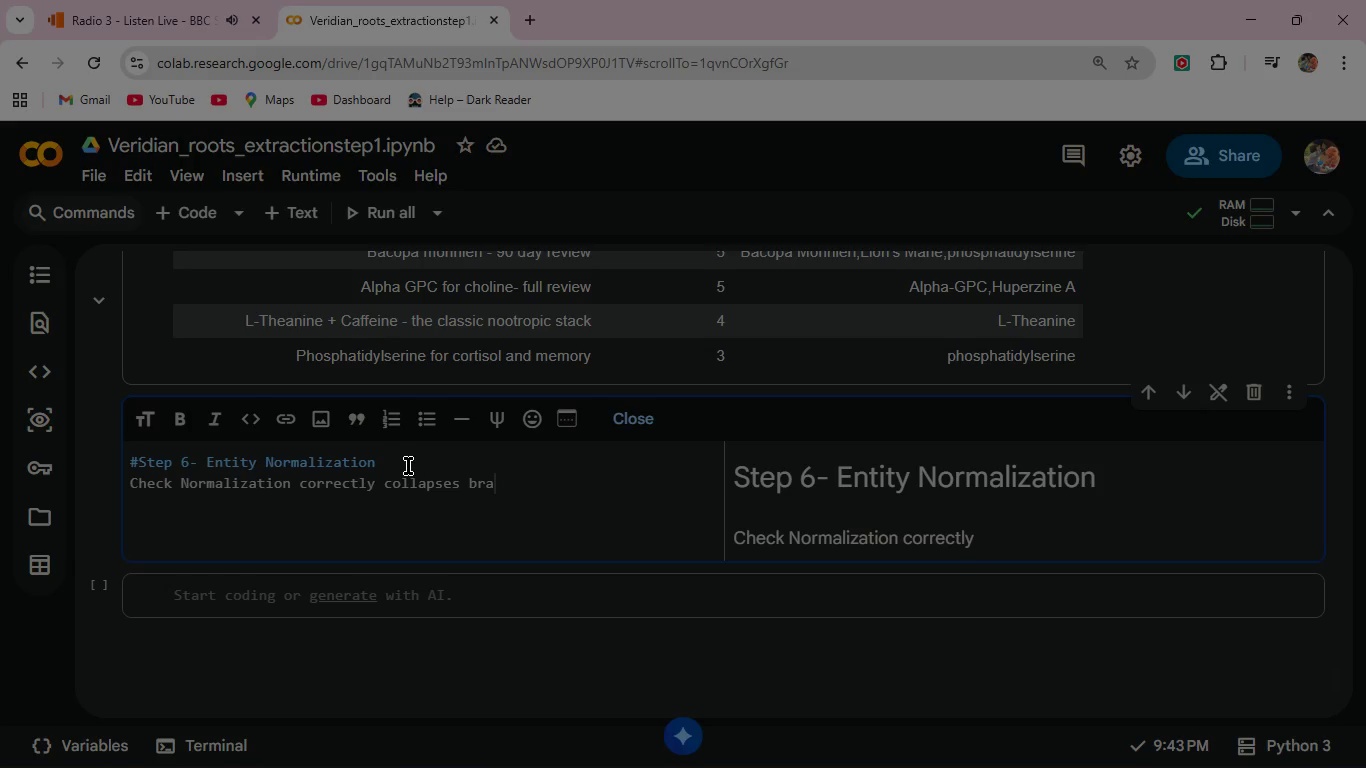 
key(Control+N)
 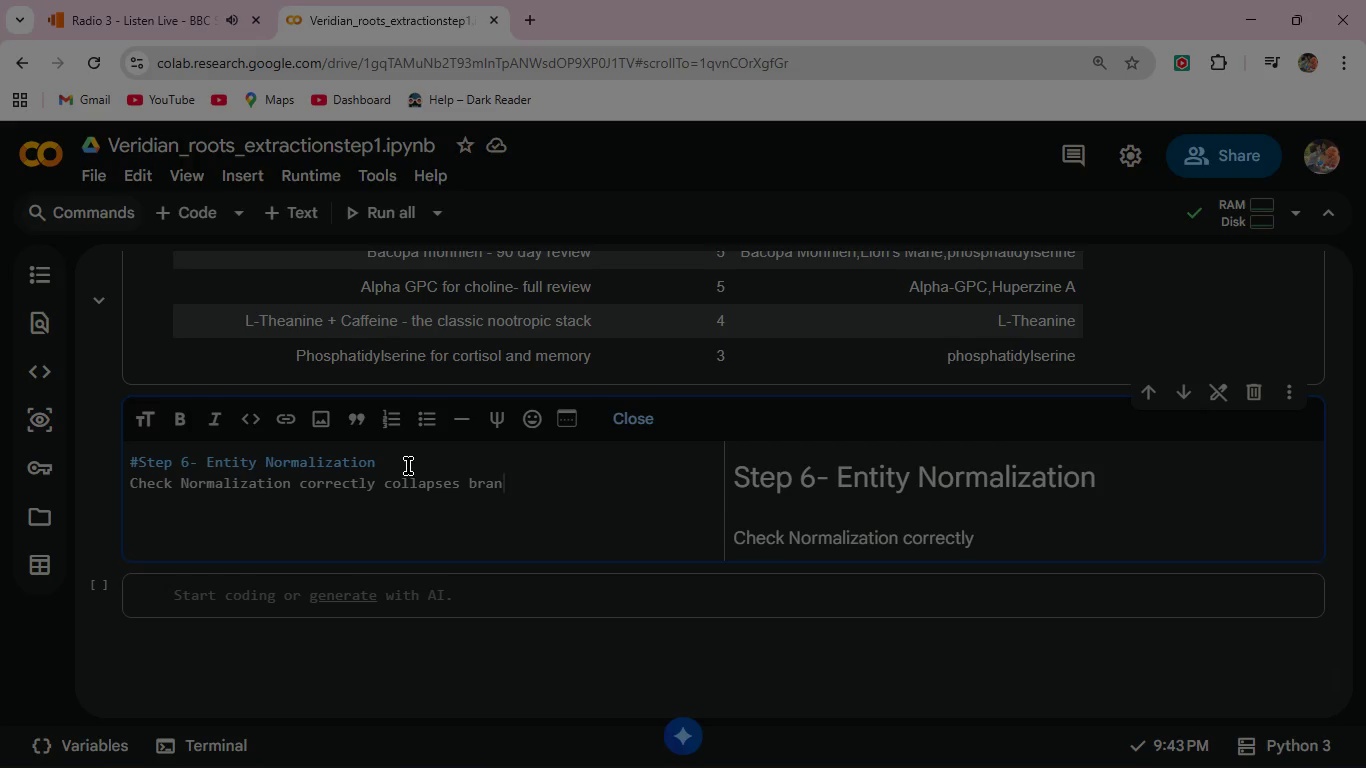 
key(Control+D)
 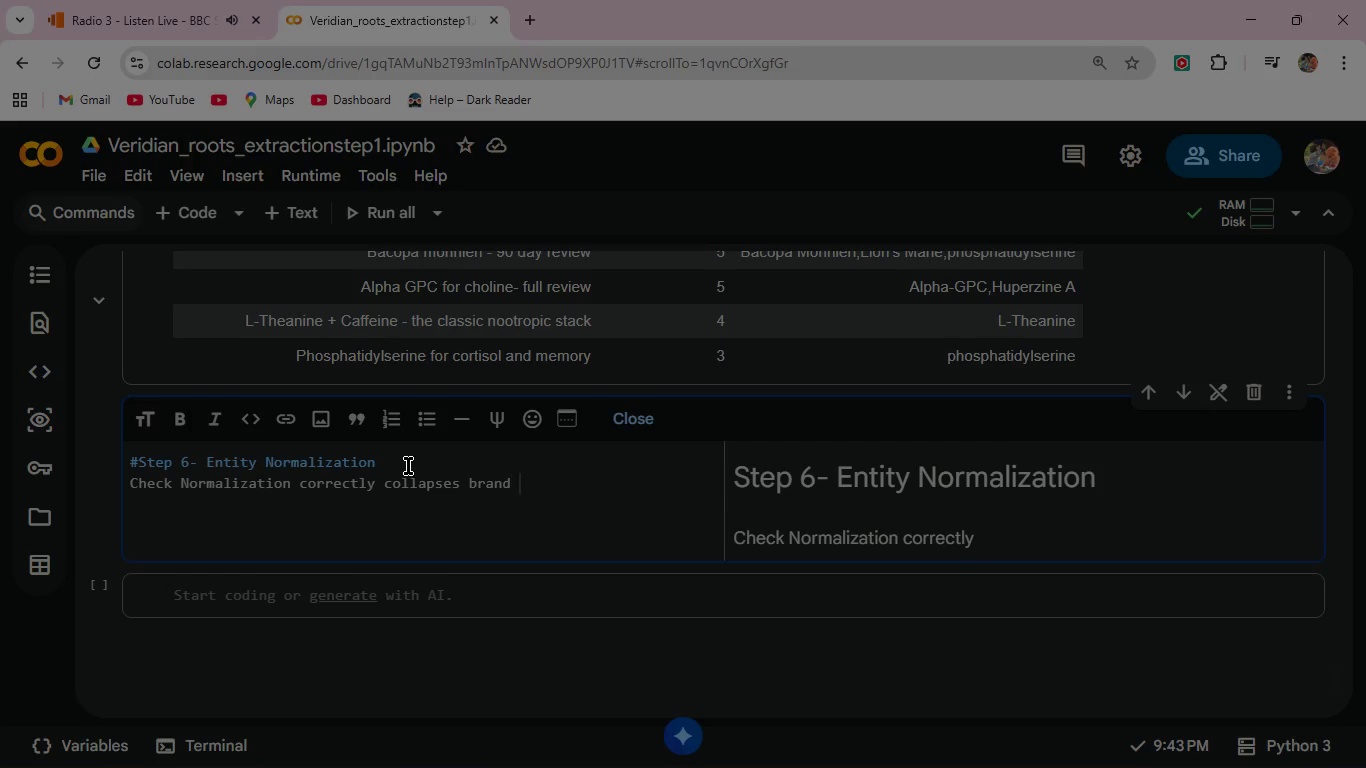 
key(Control+Space)
 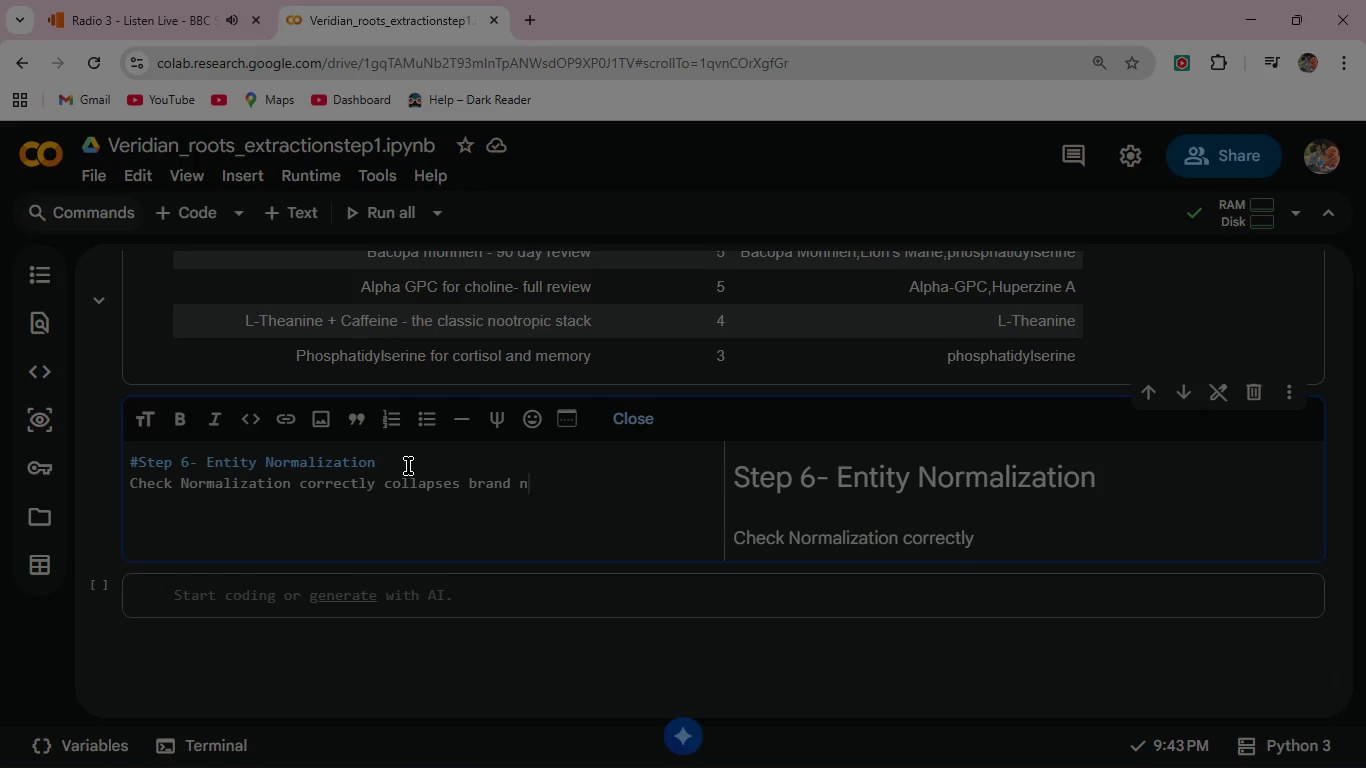 
key(Control+N)
 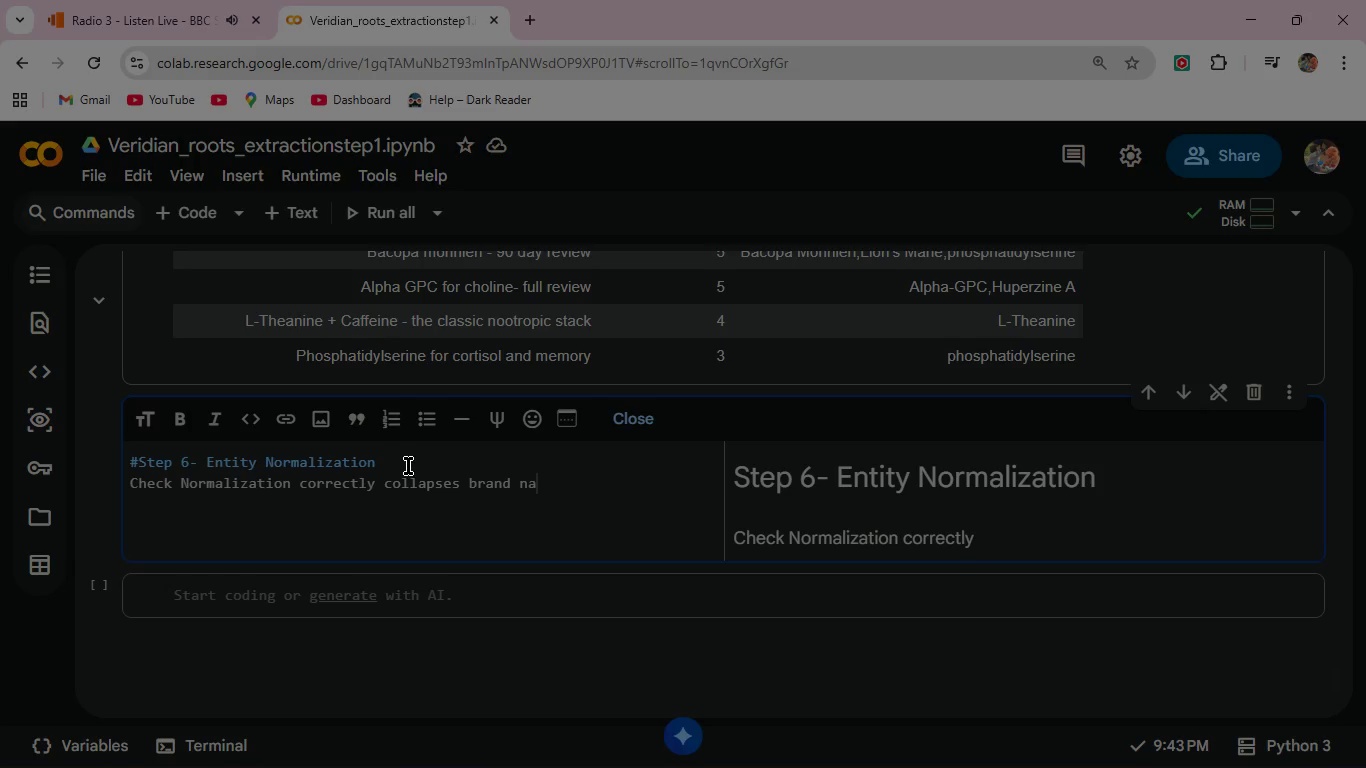 
key(Control+A)
 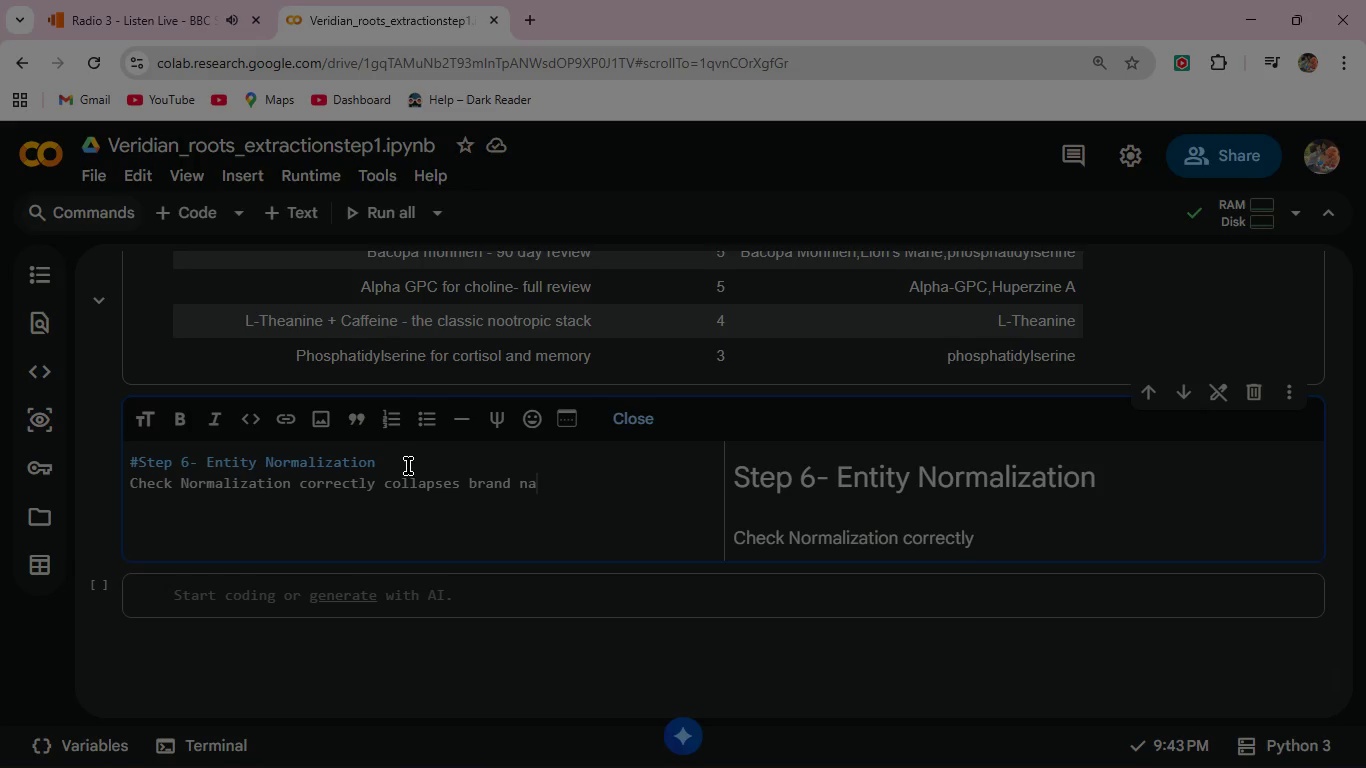 
key(Control+M)
 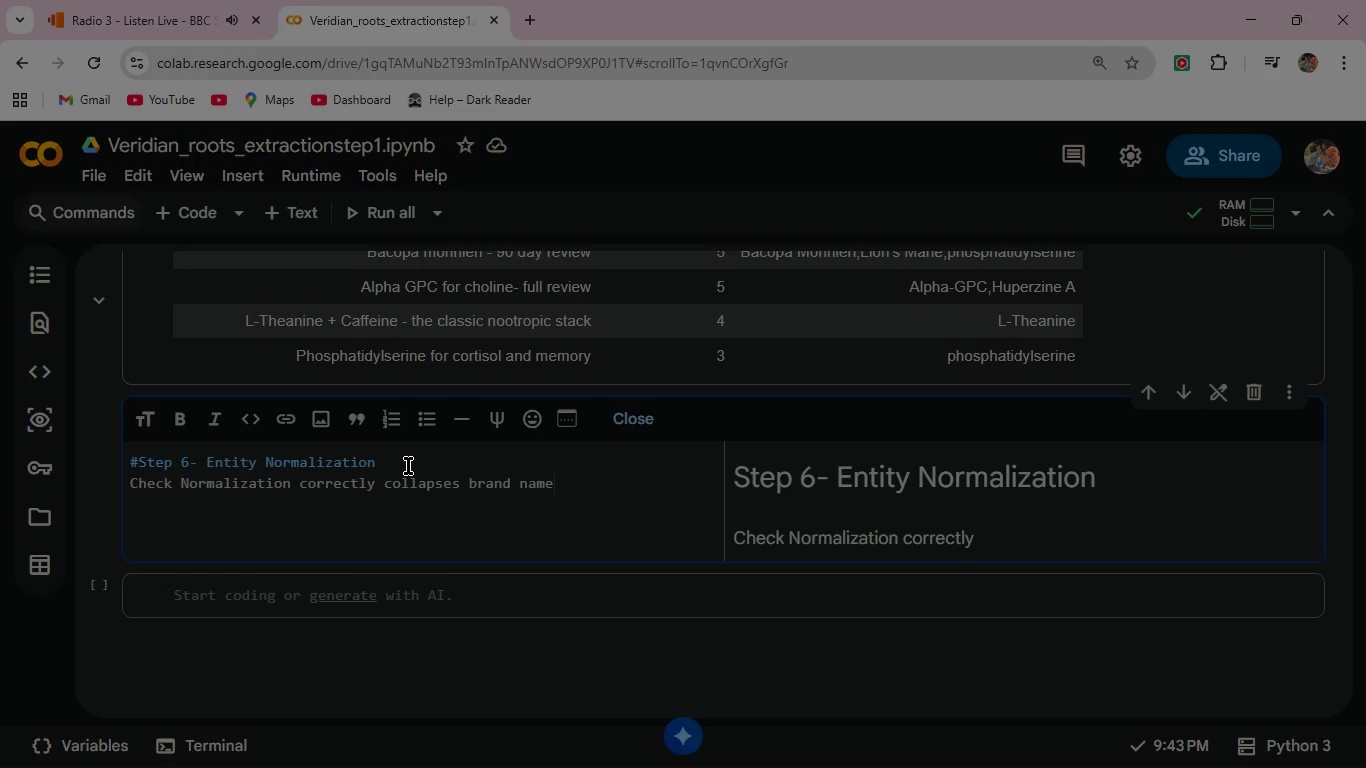 
key(Control+E)
 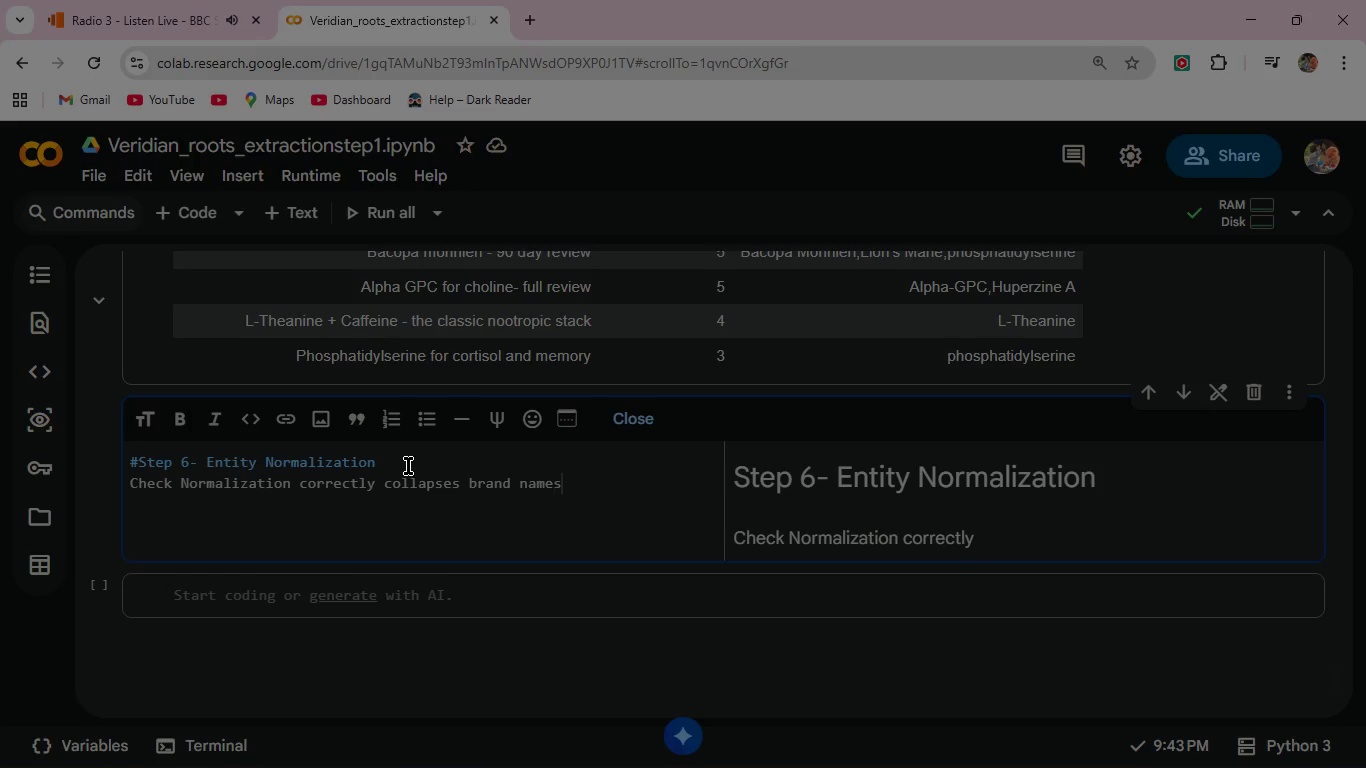 
key(Control+S)
 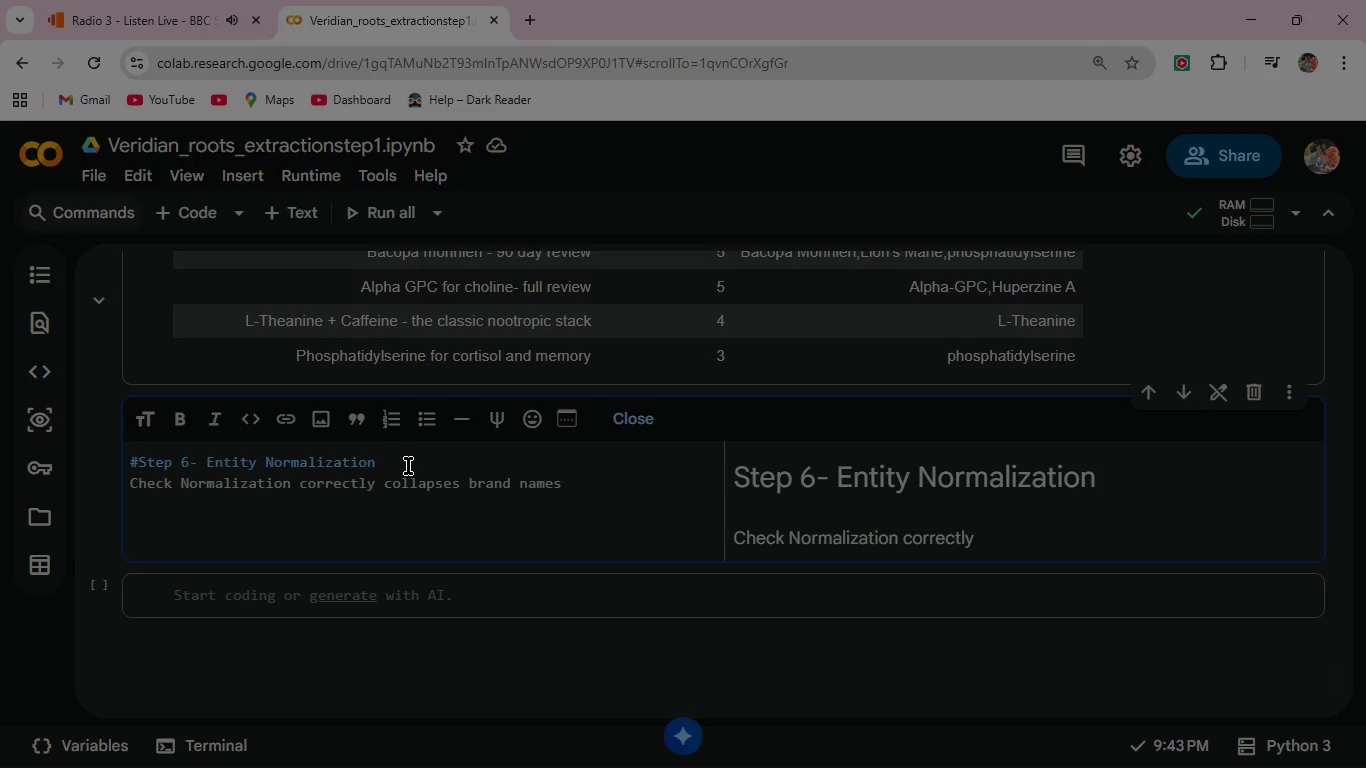 
key(Control+Comma)
 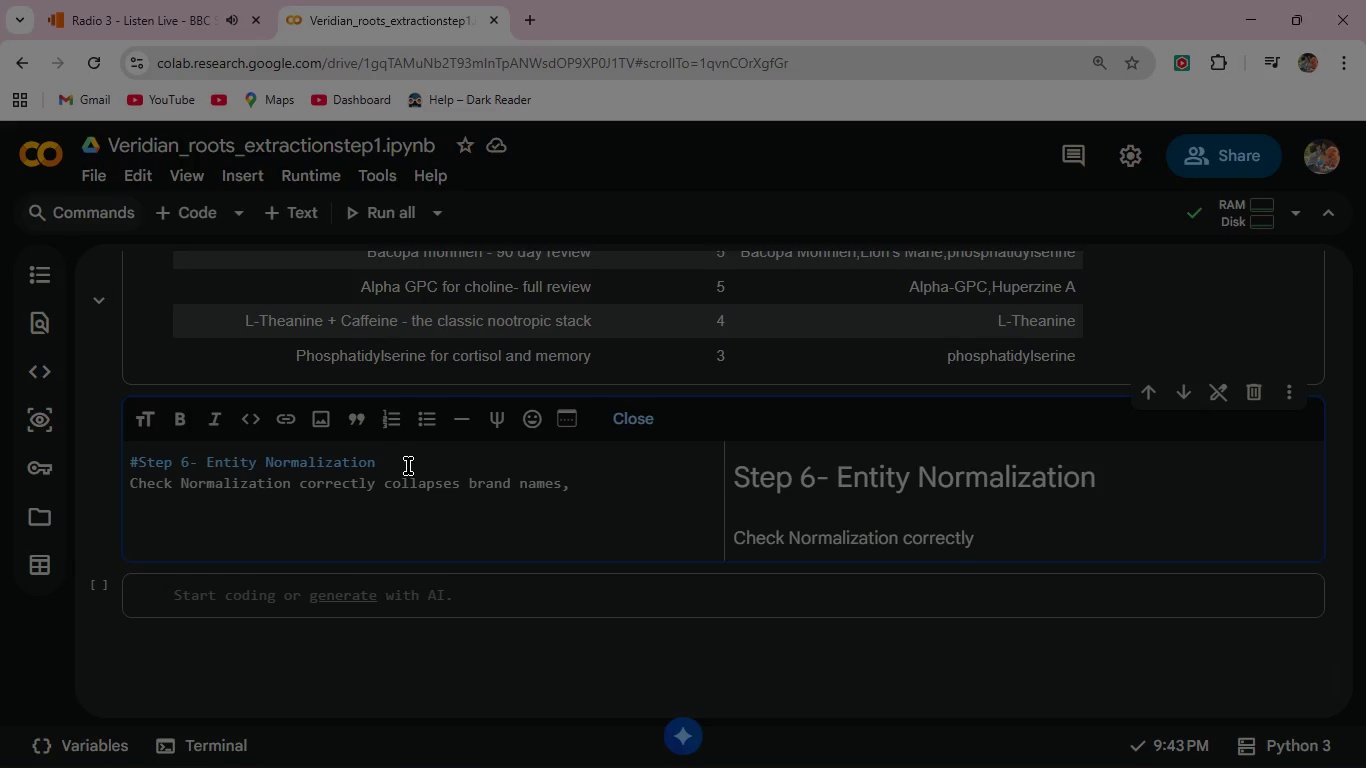 
key(Control+Space)
 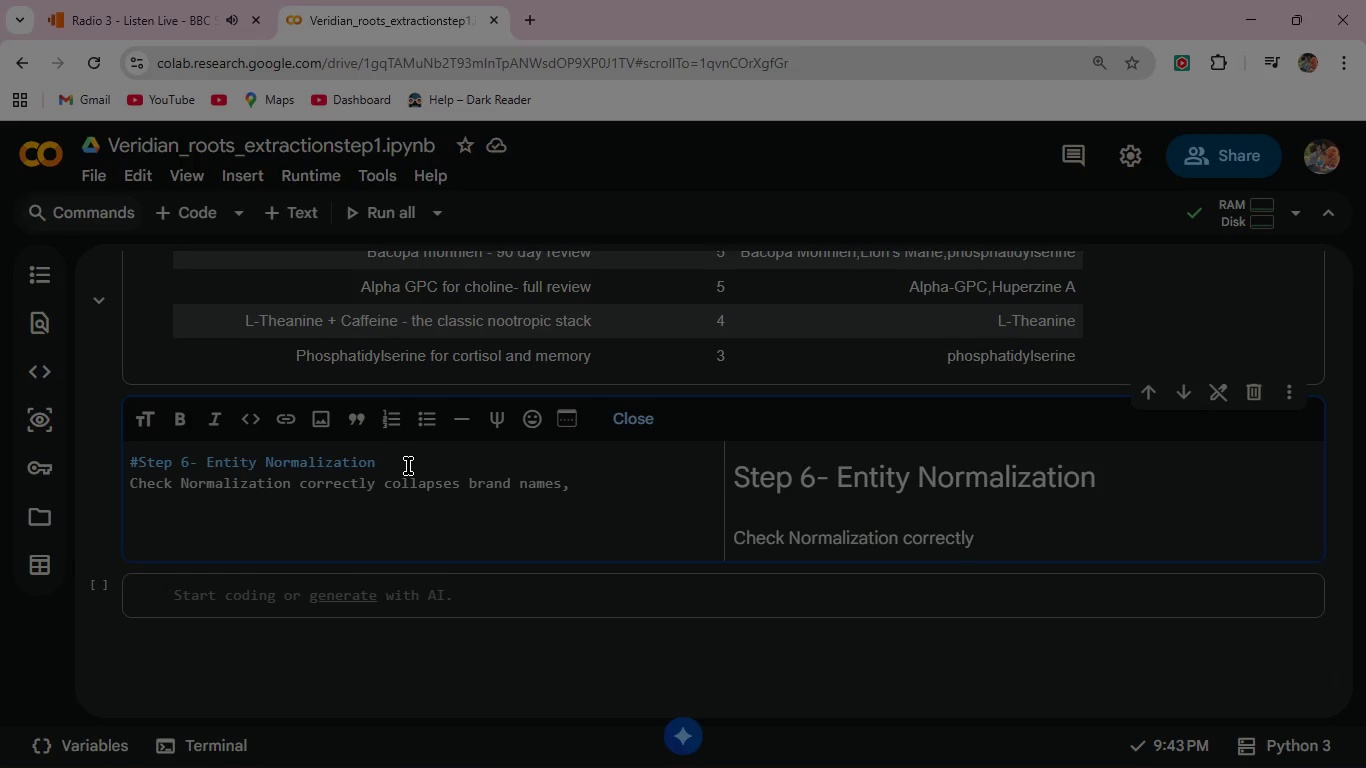 
key(Control+Shift+ShiftLeft)
 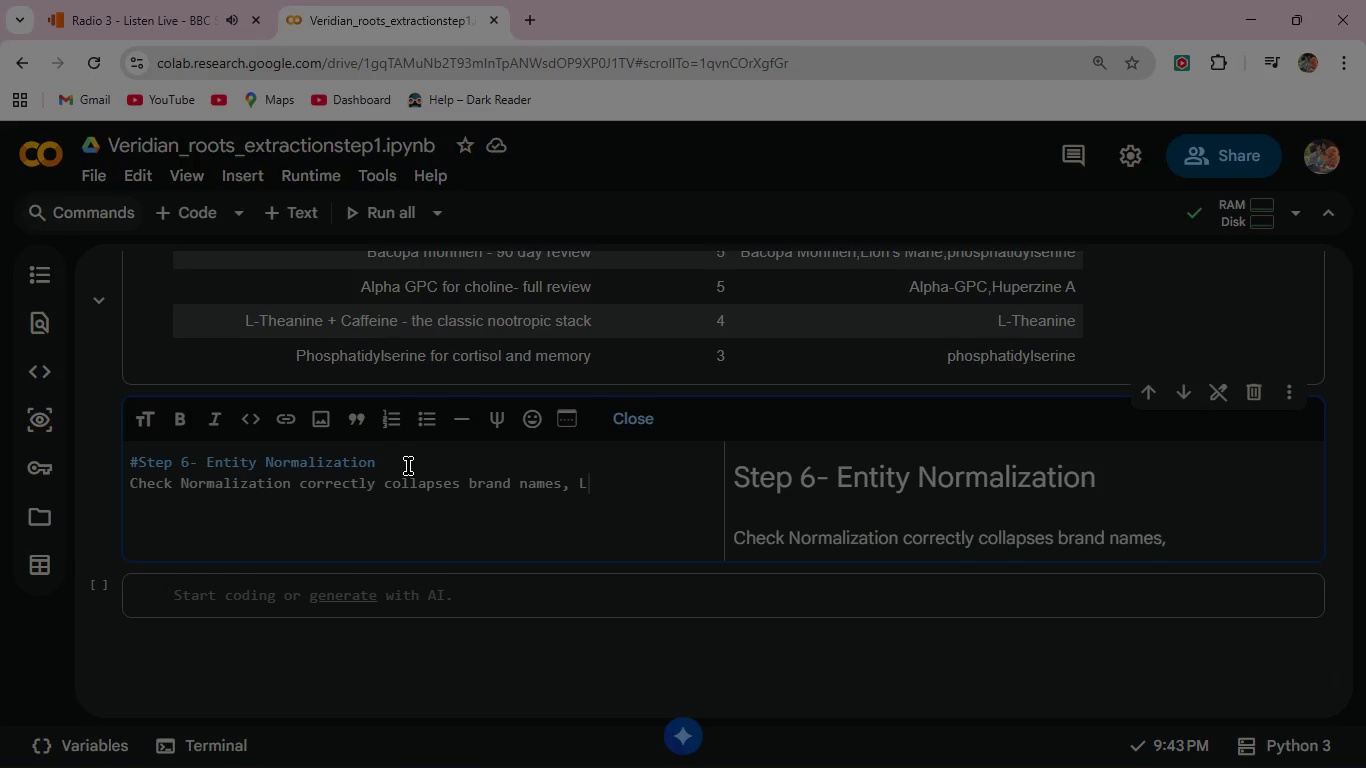 
key(Control+Shift+L)
 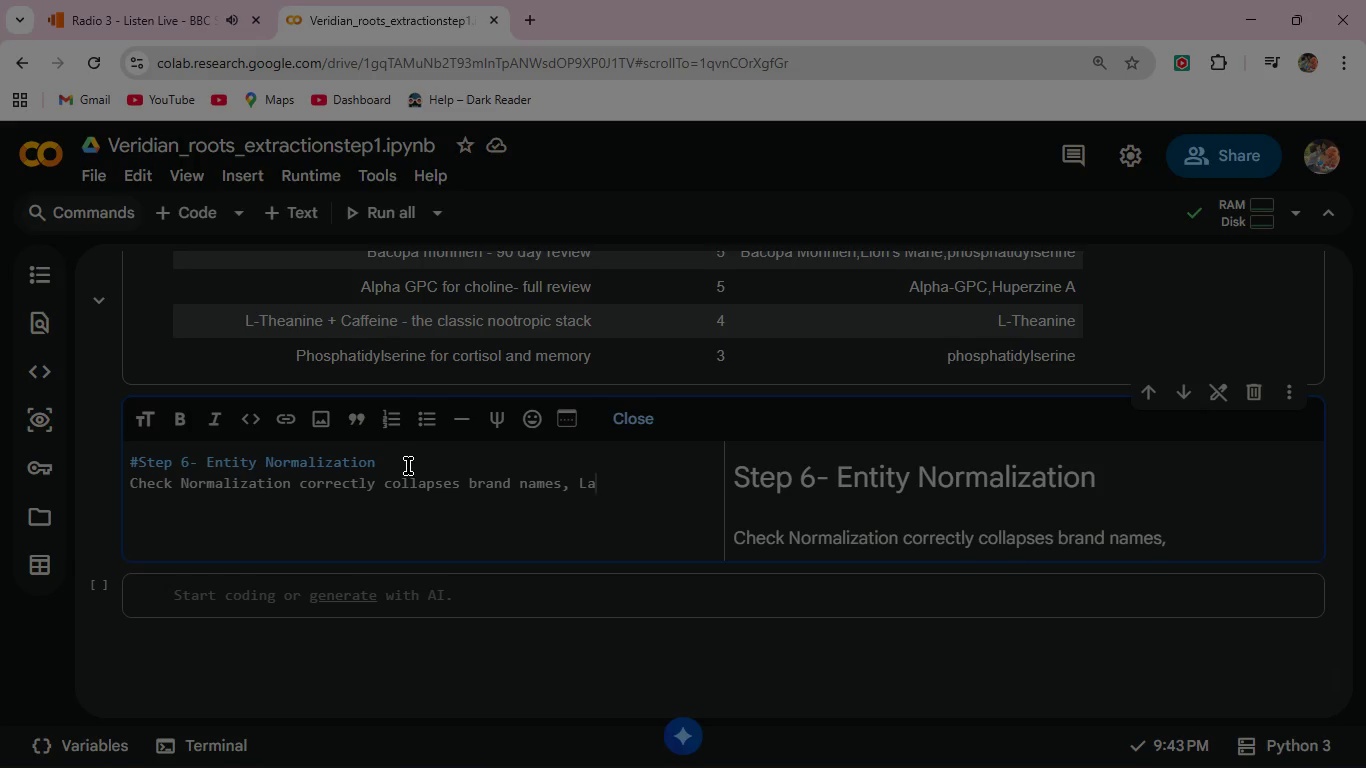 
key(Control+A)
 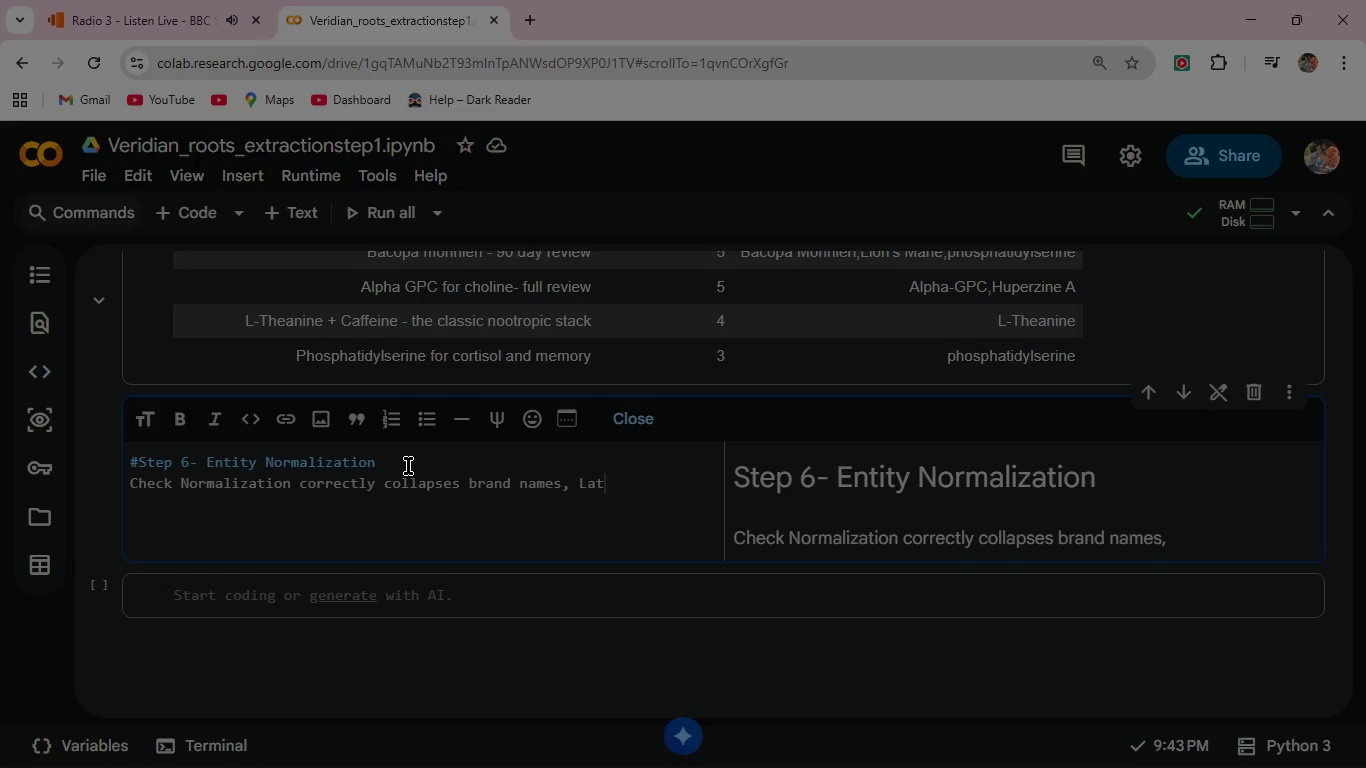 
key(Control+T)
 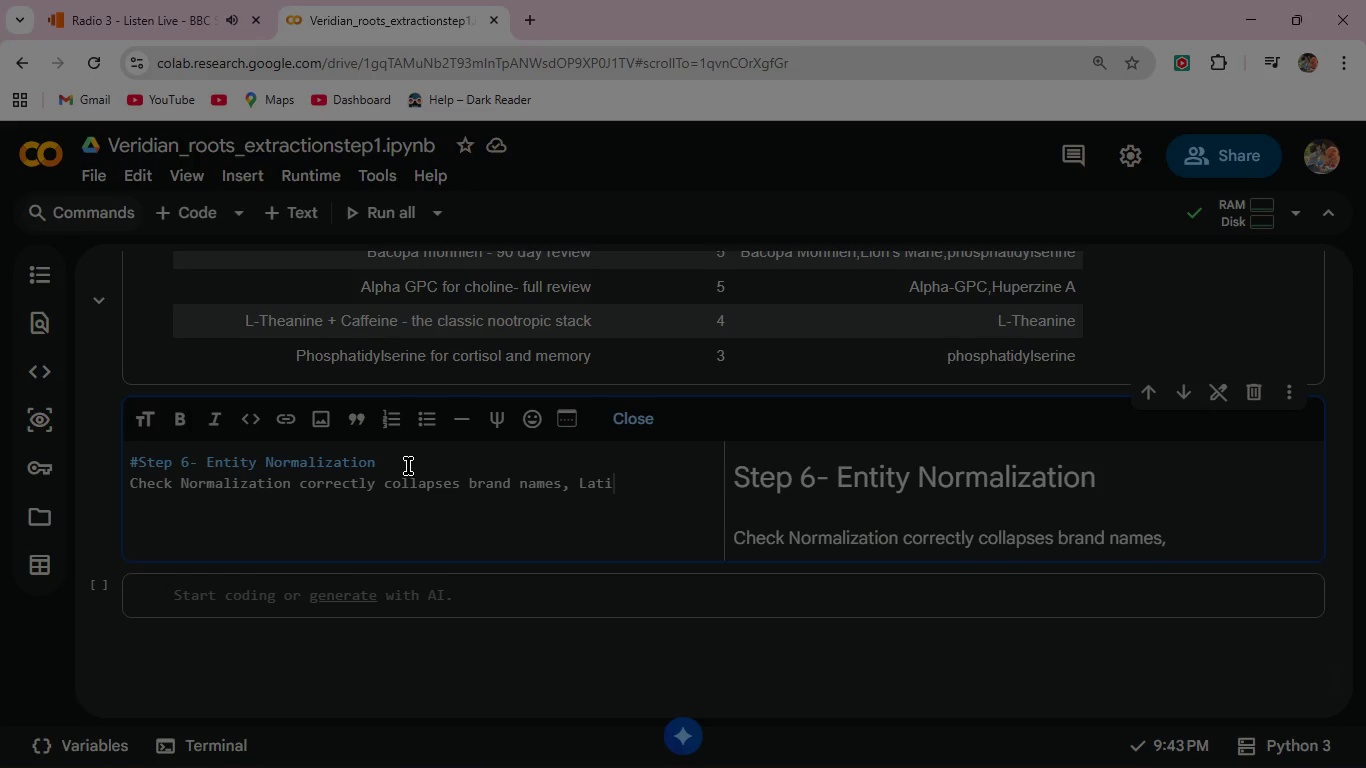 
key(Control+I)
 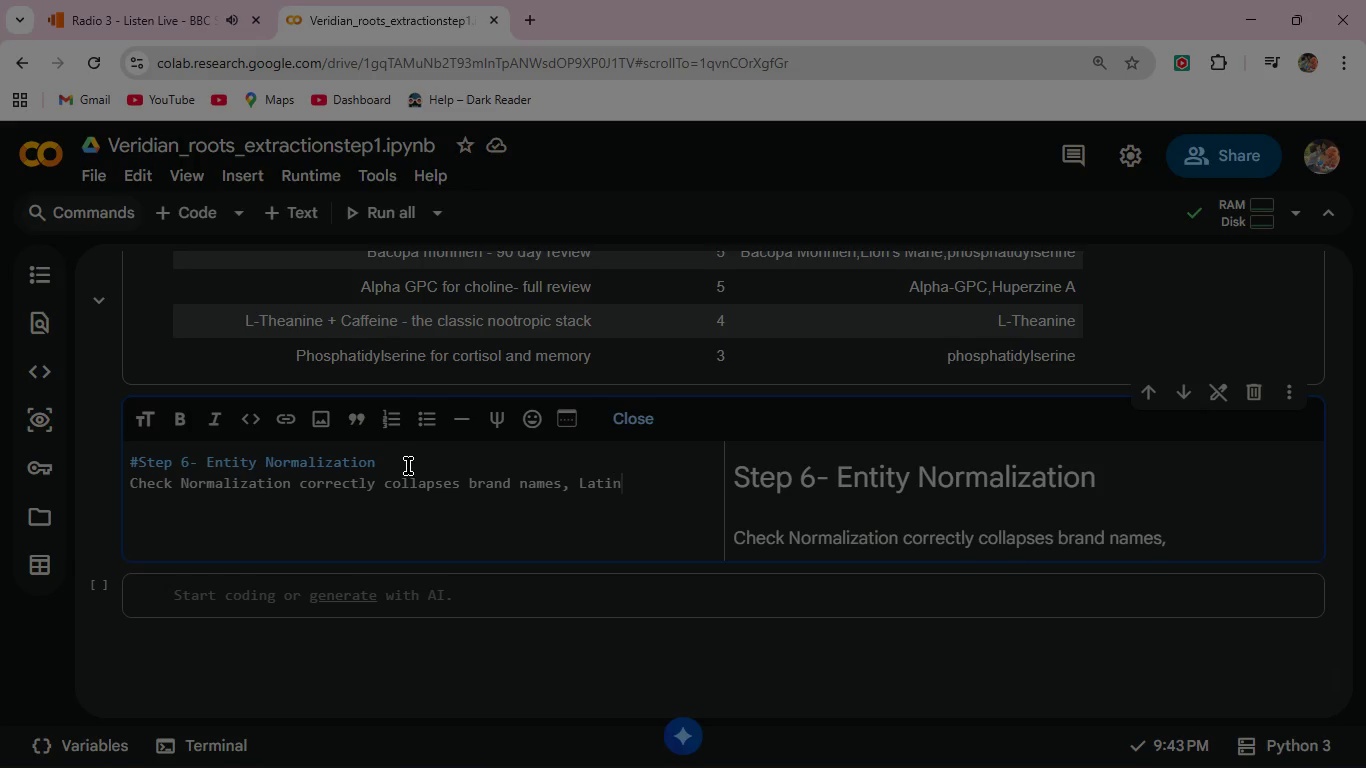 
key(Control+N)
 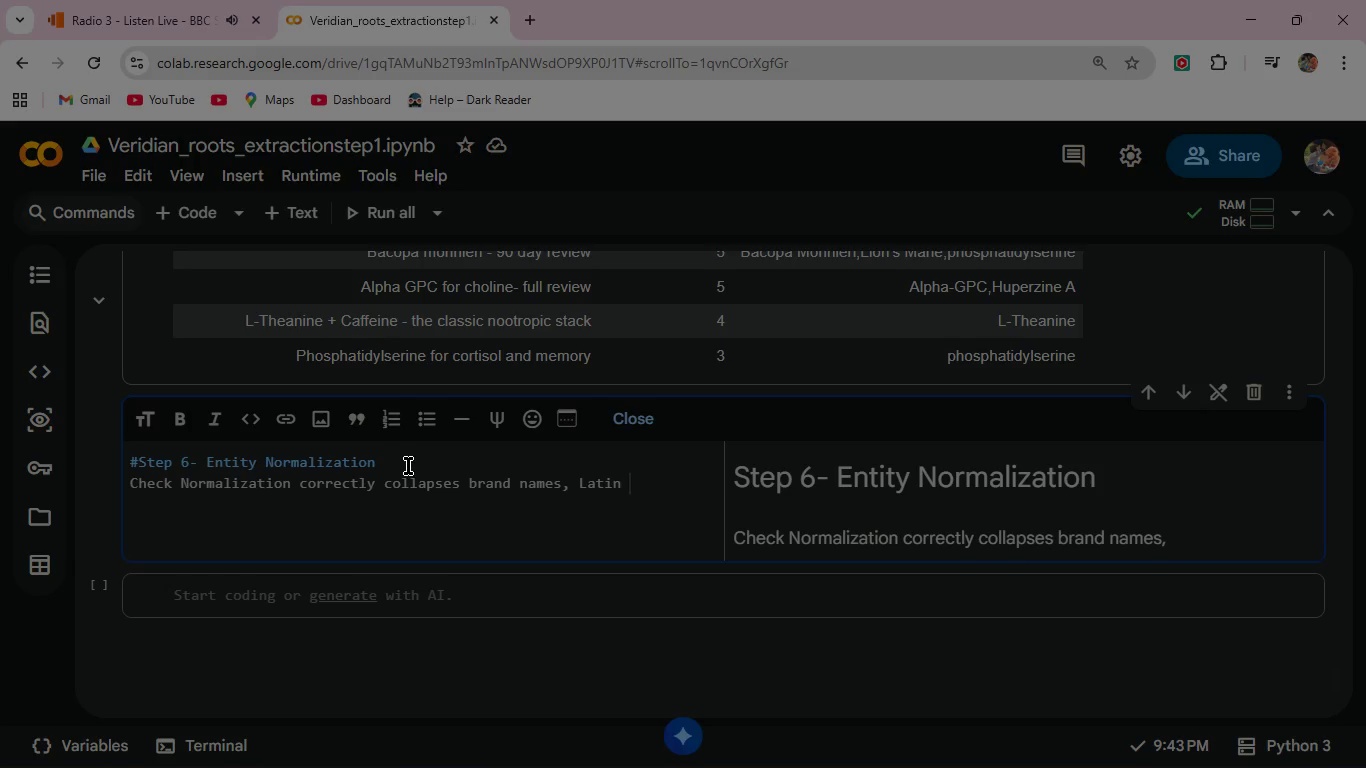 
key(Control+Space)
 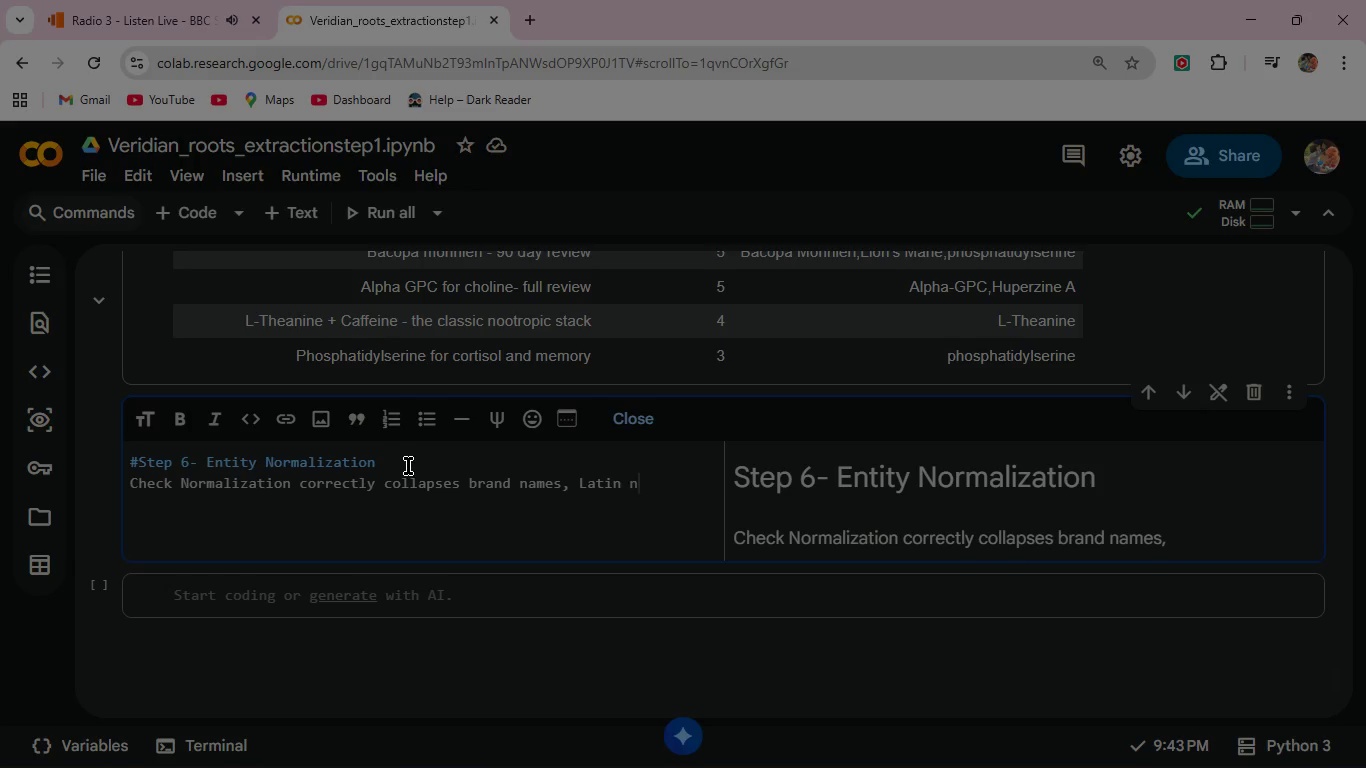 
key(Control+N)
 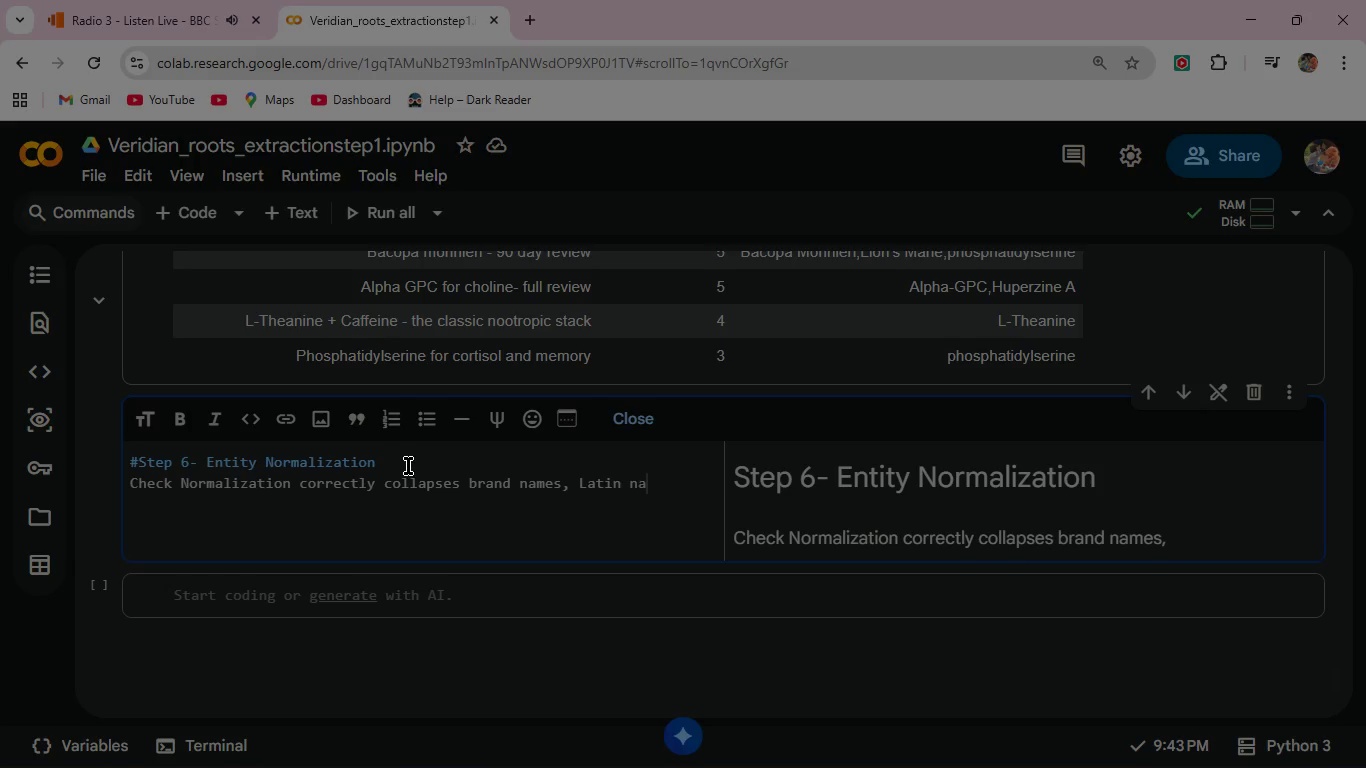 
key(Control+A)
 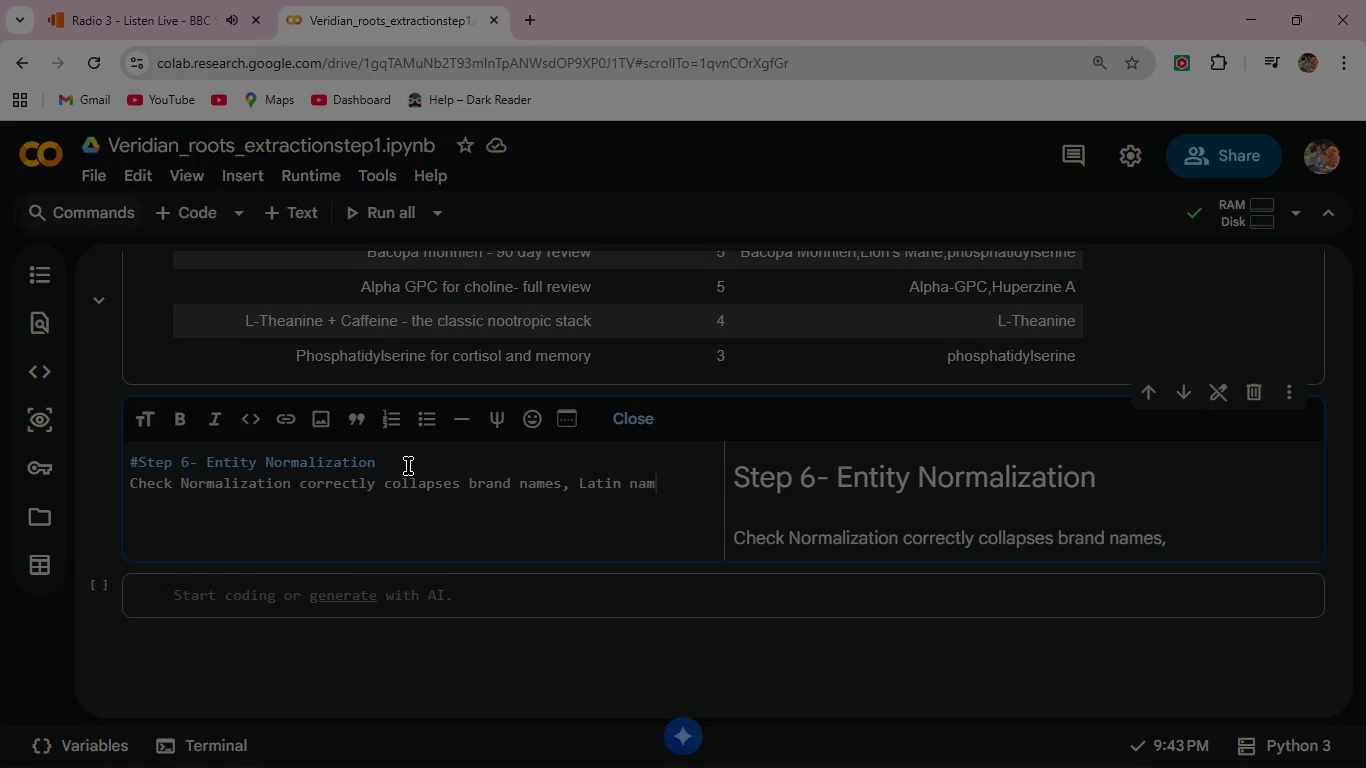 
key(Control+M)
 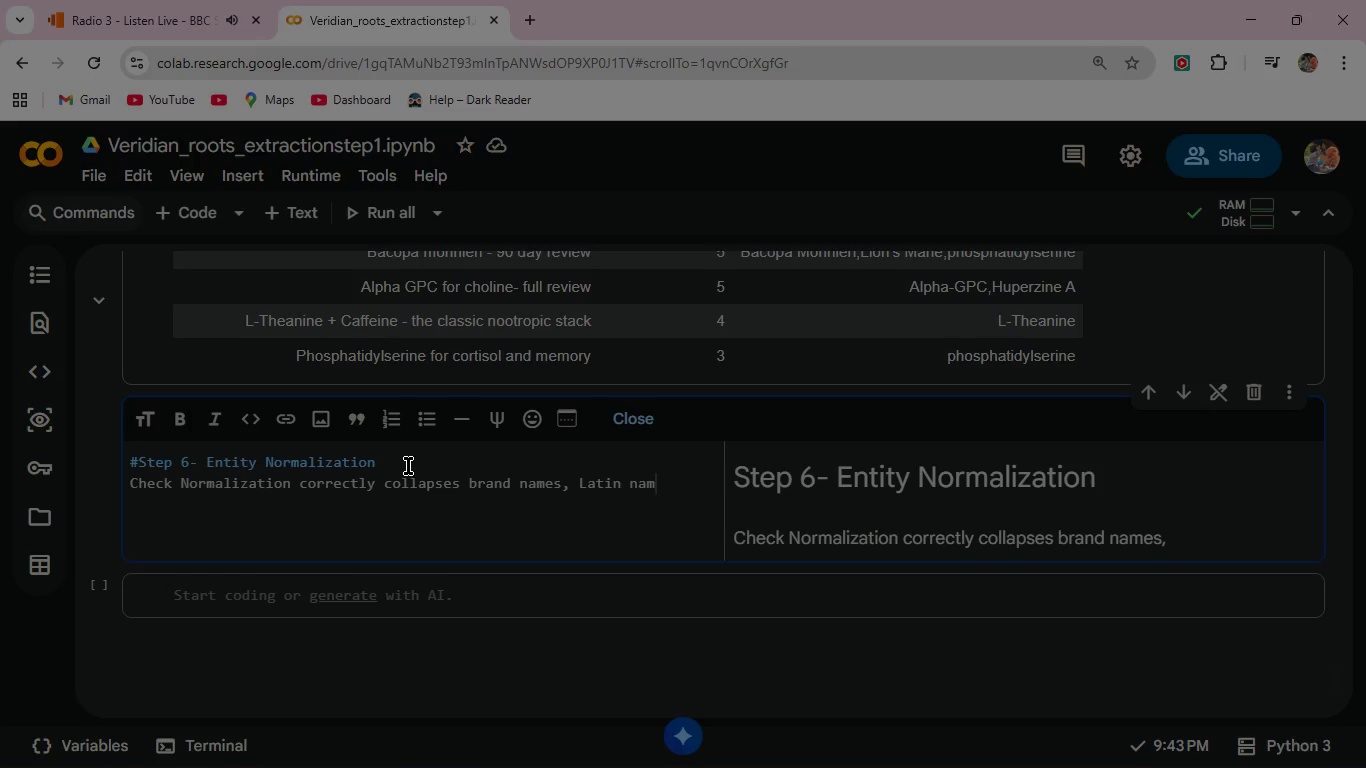 
key(Control+E)
 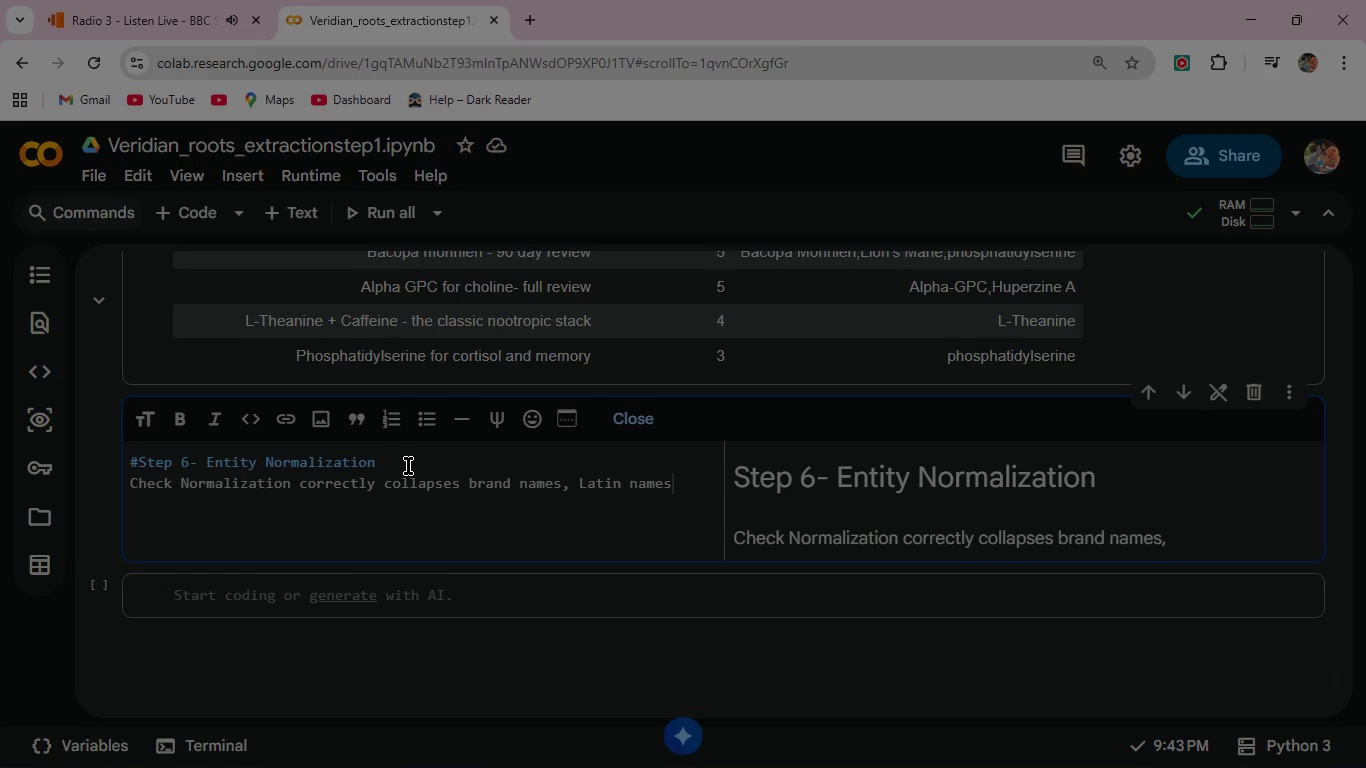 
key(Control+S)
 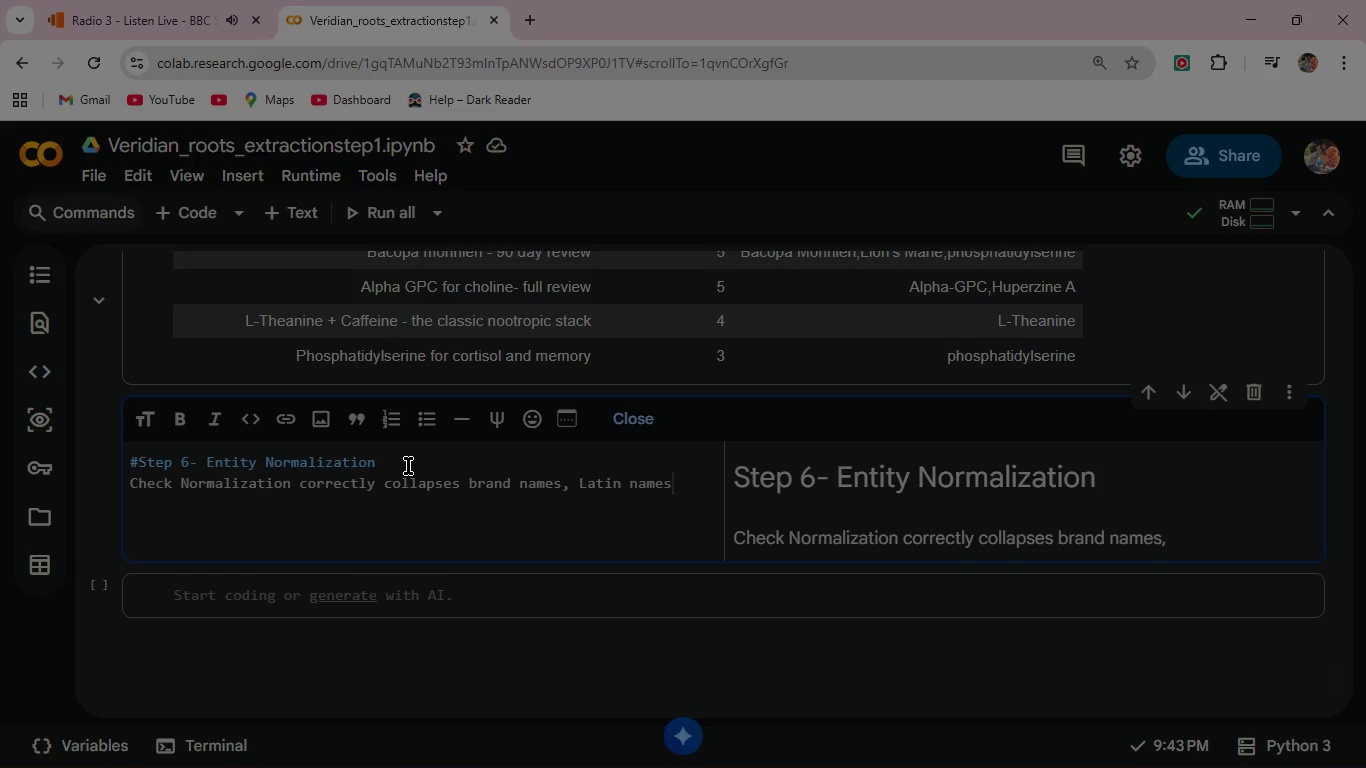 
key(Control+Space)
 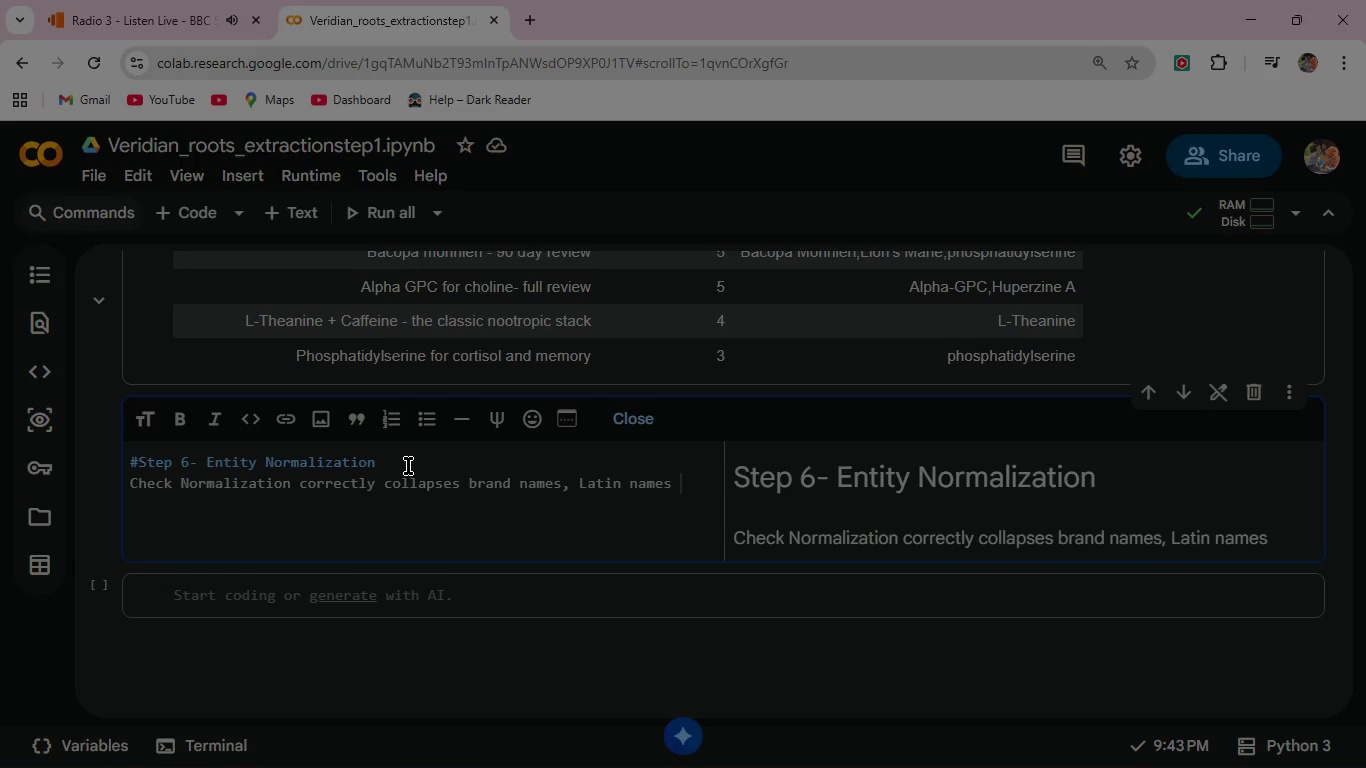 
key(Control+Comma)
 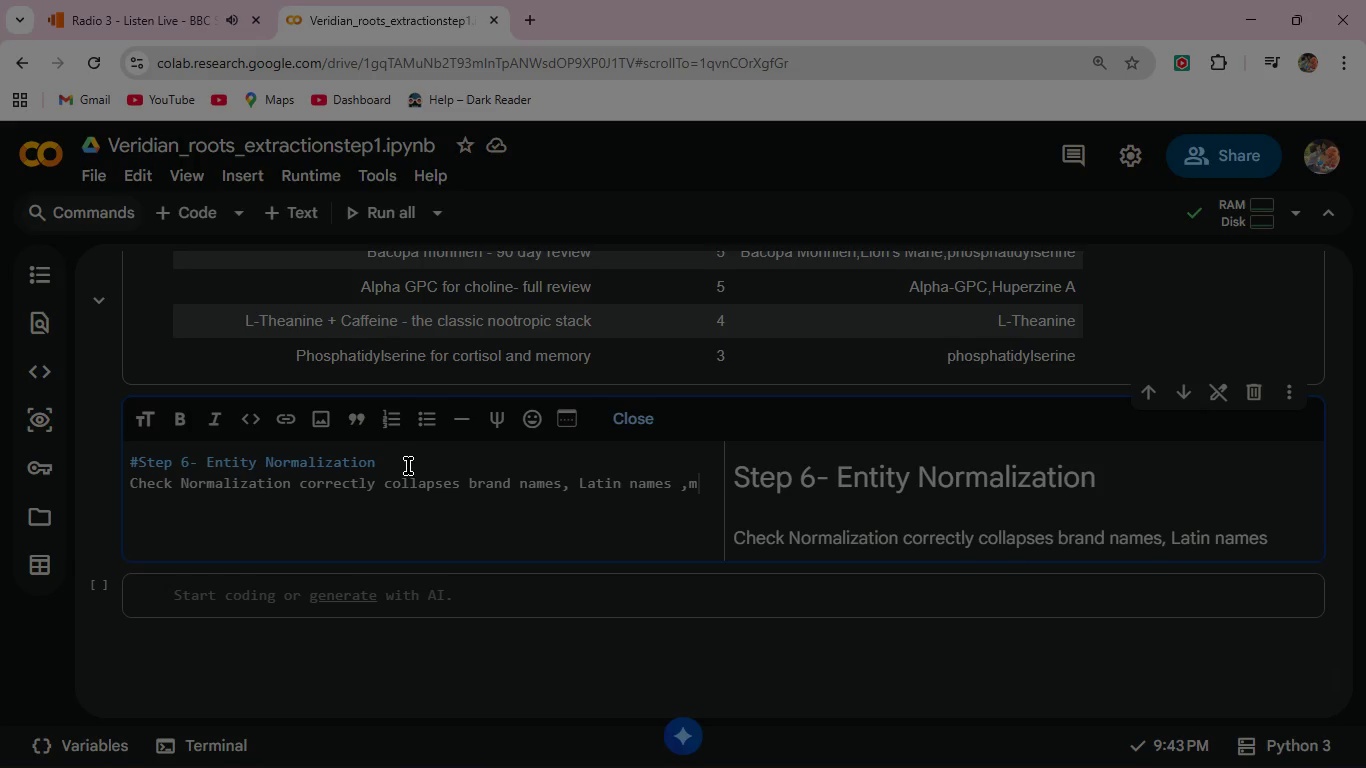 
key(Control+M)
 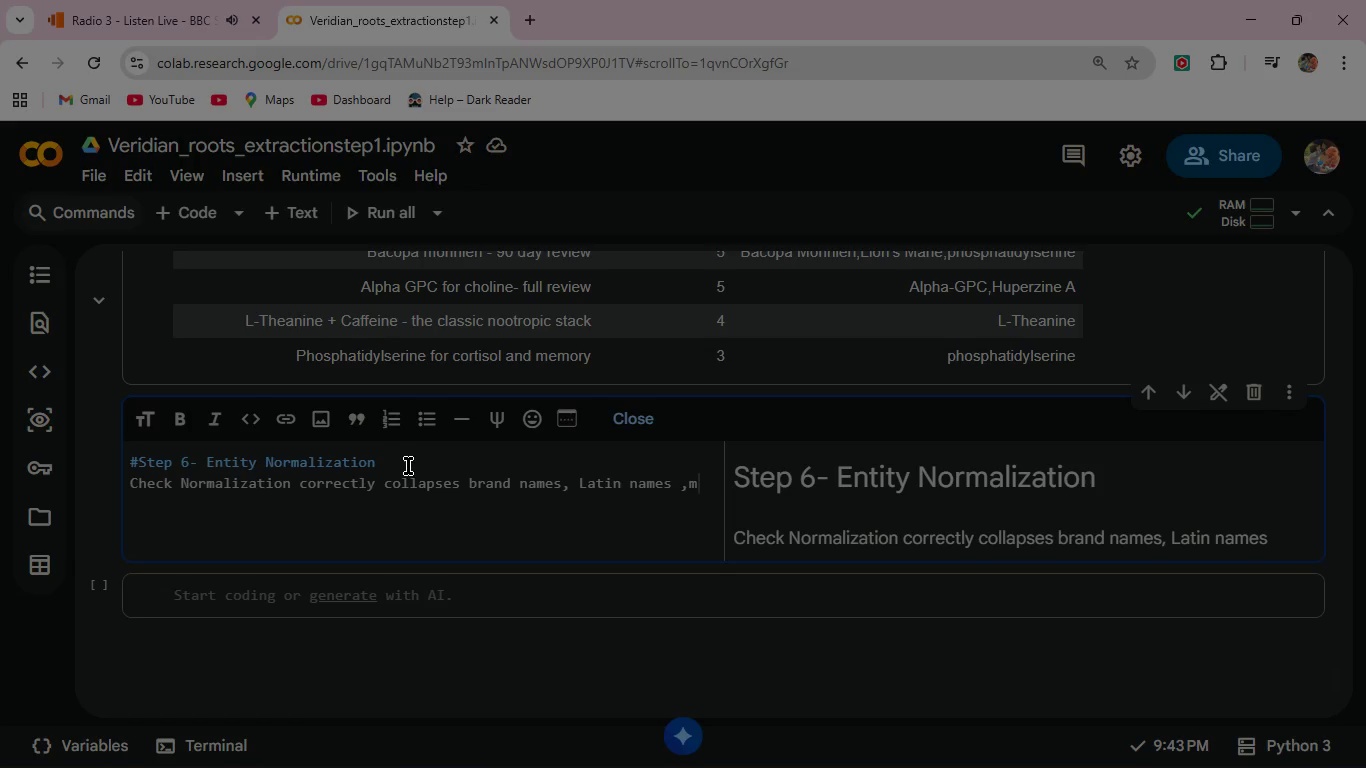 
key(Control+I)
 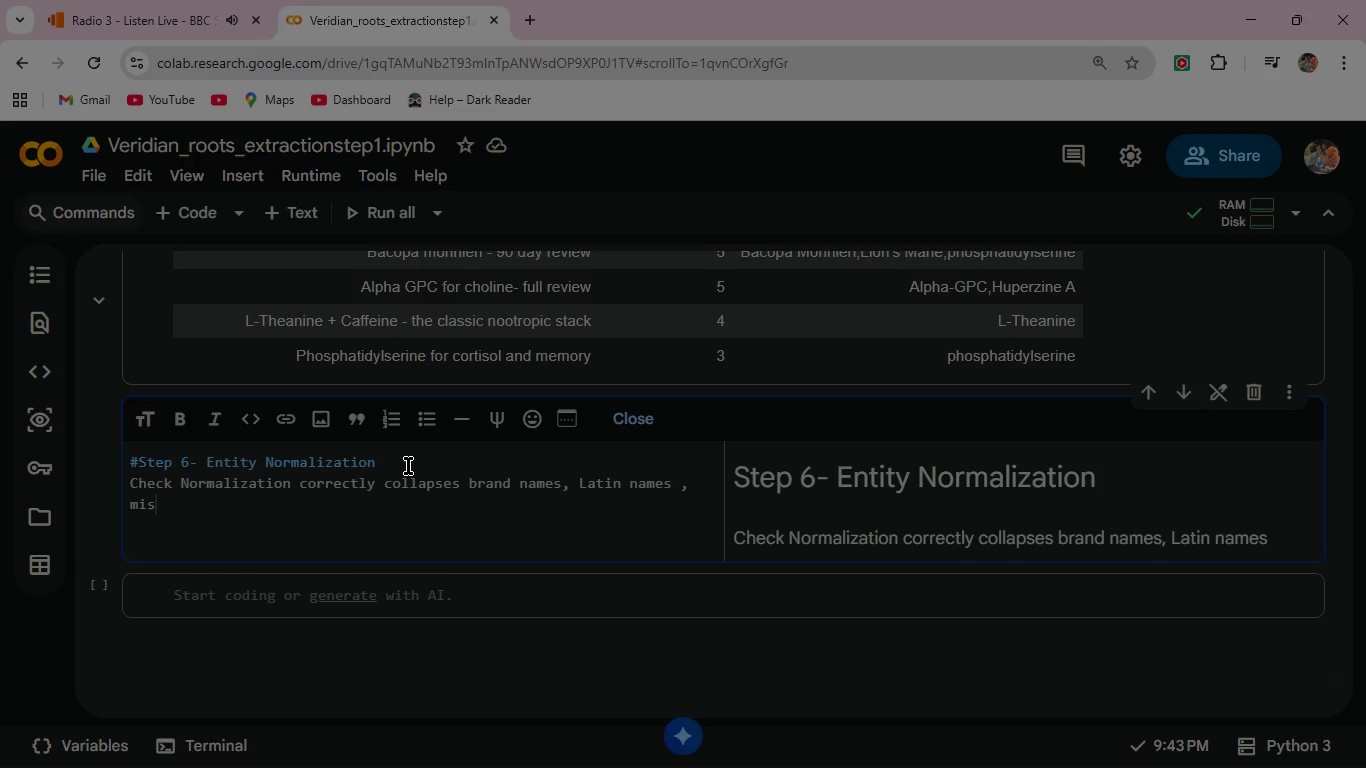 
key(Control+S)
 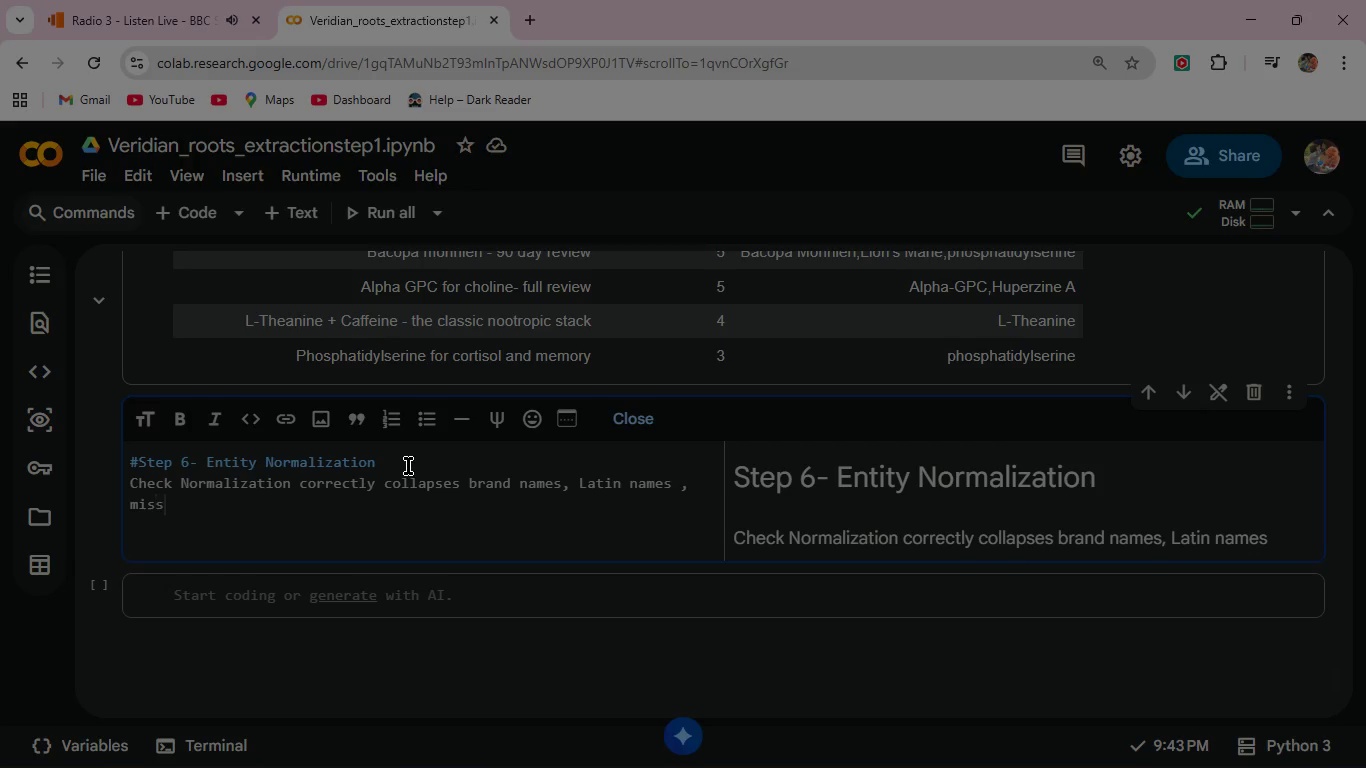 
key(Control+S)
 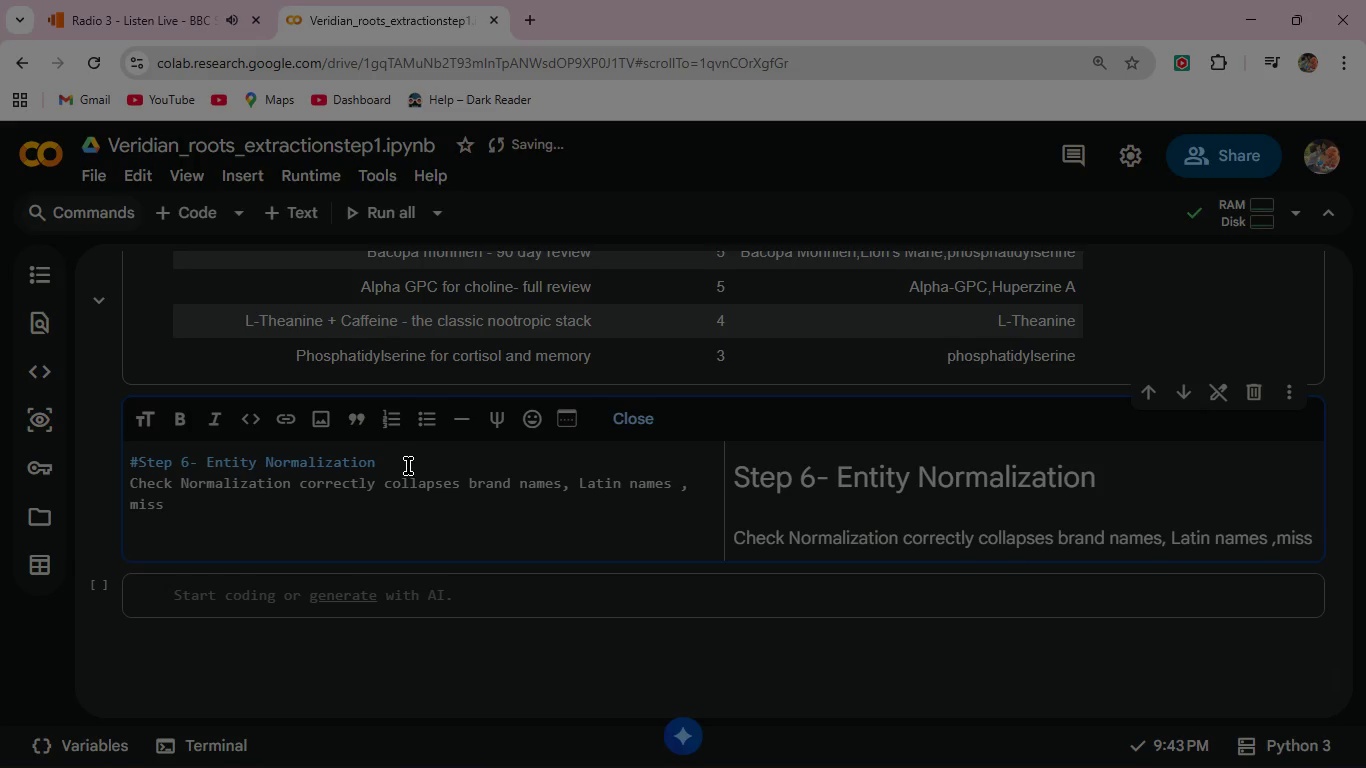 
key(Control+P)
 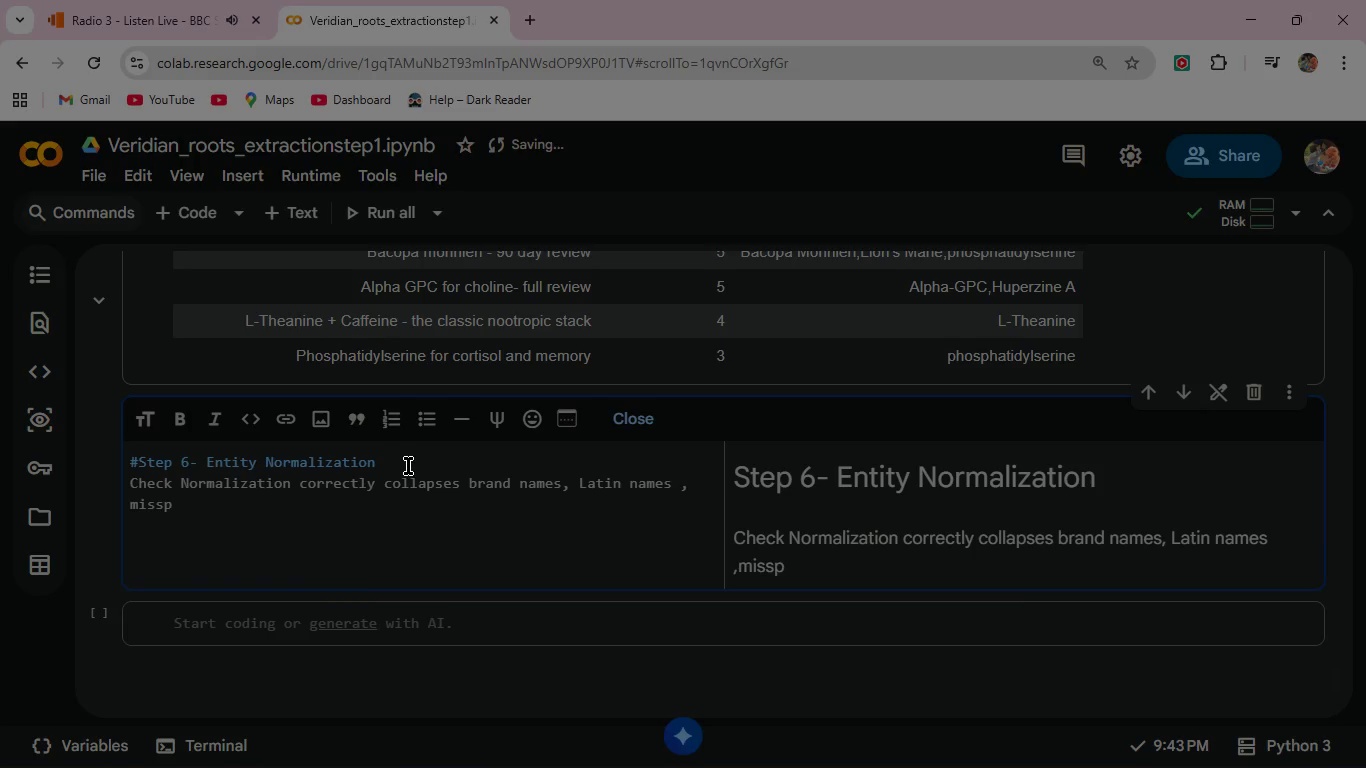 
key(Control+E)
 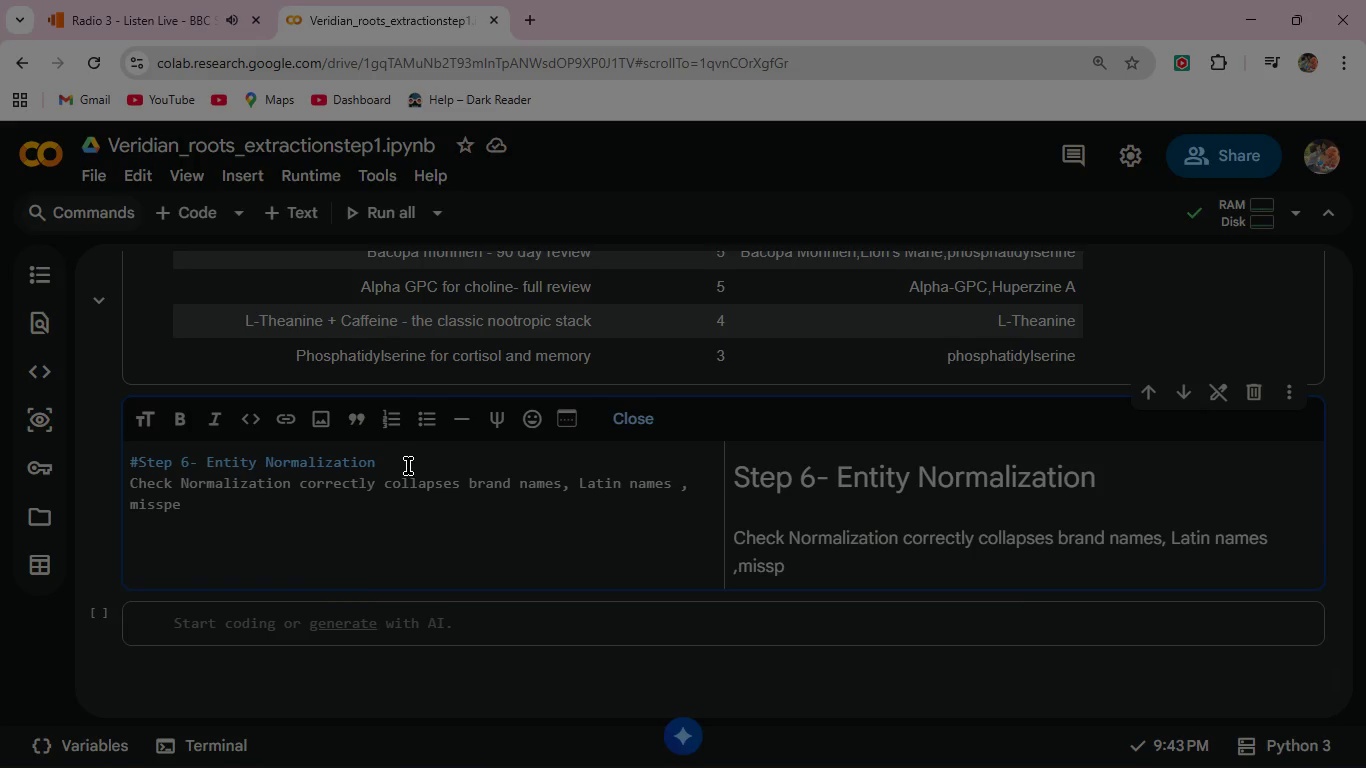 
key(Control+L)
 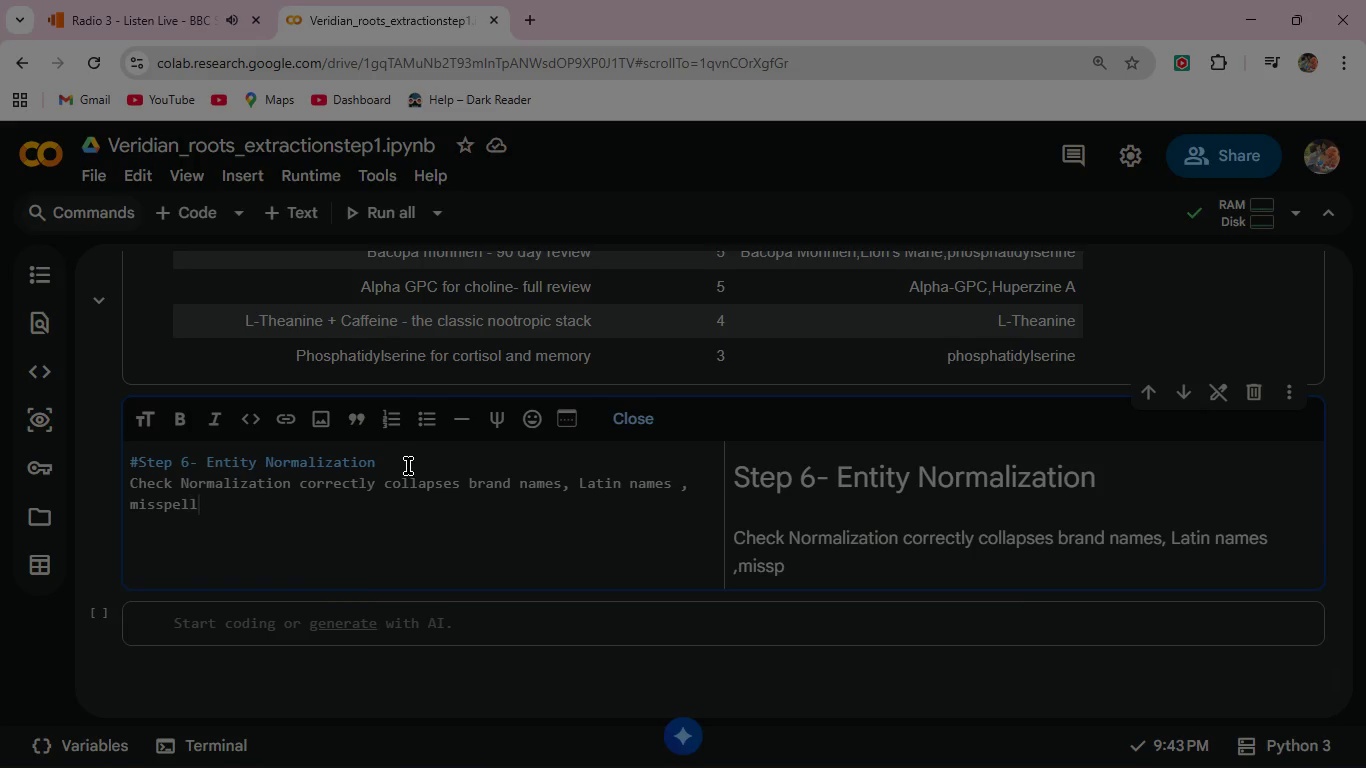 
key(Control+L)
 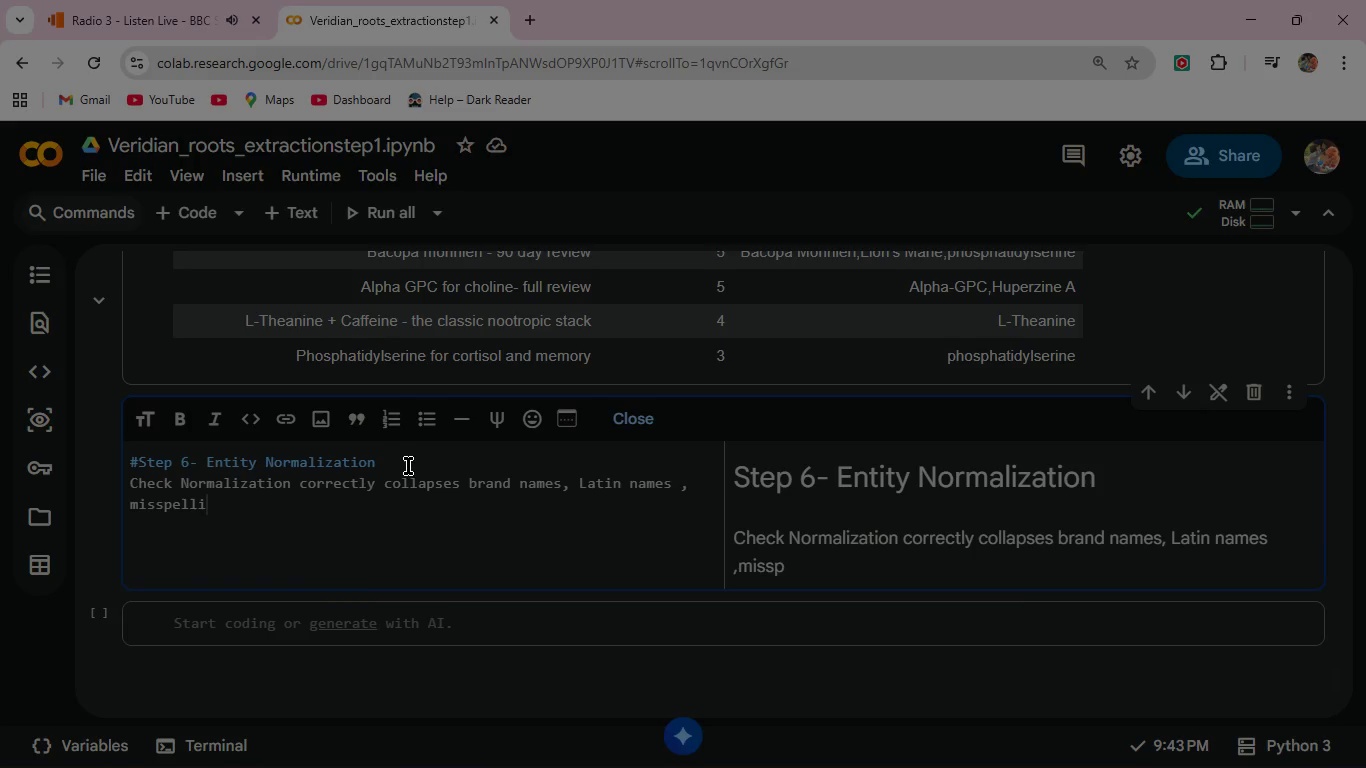 
key(Control+I)
 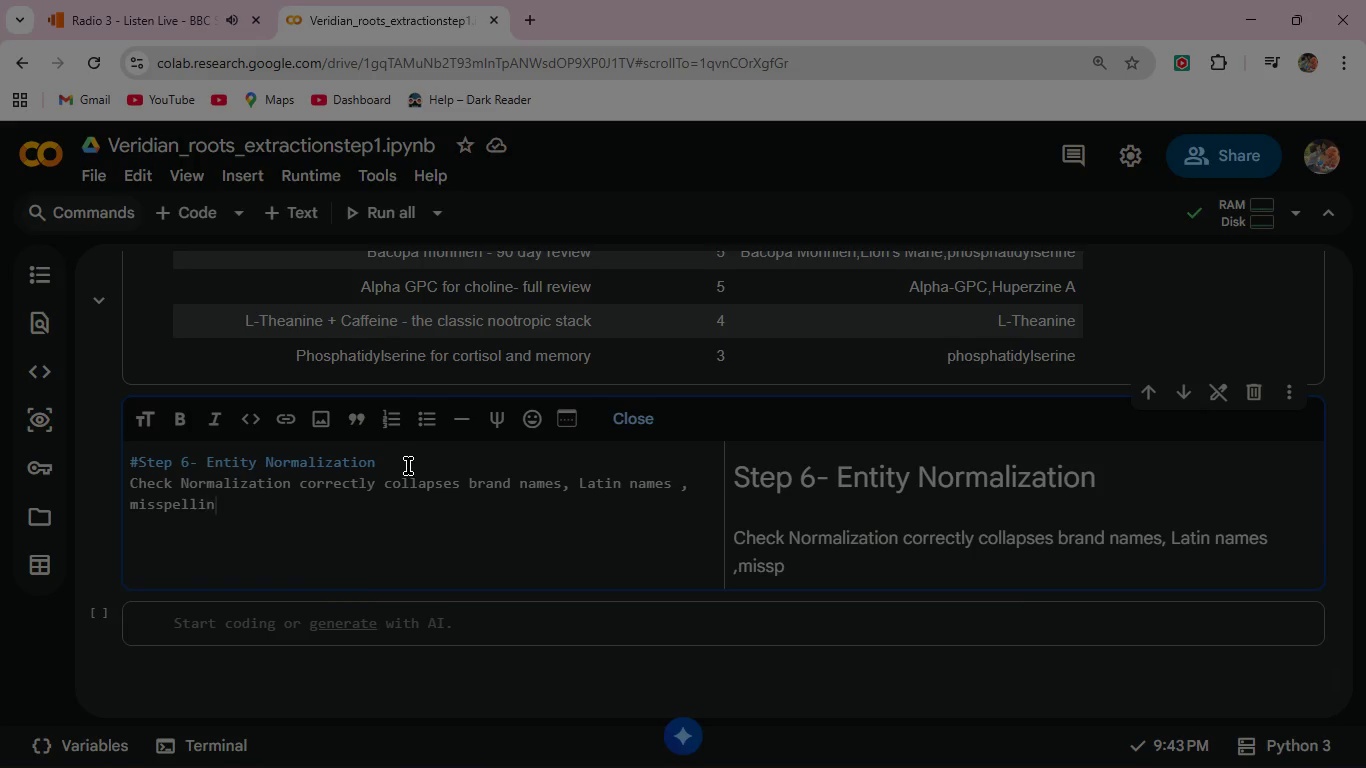 
key(Control+N)
 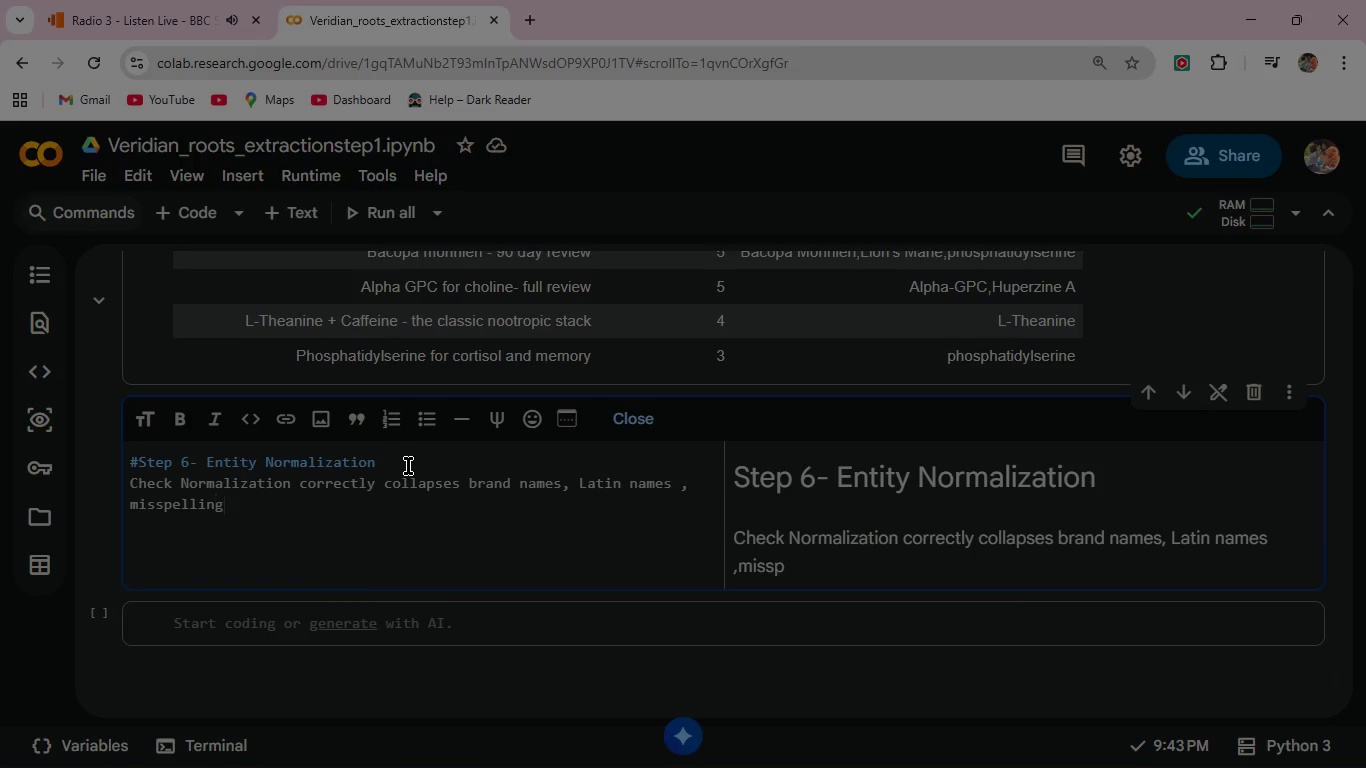 
key(Control+G)
 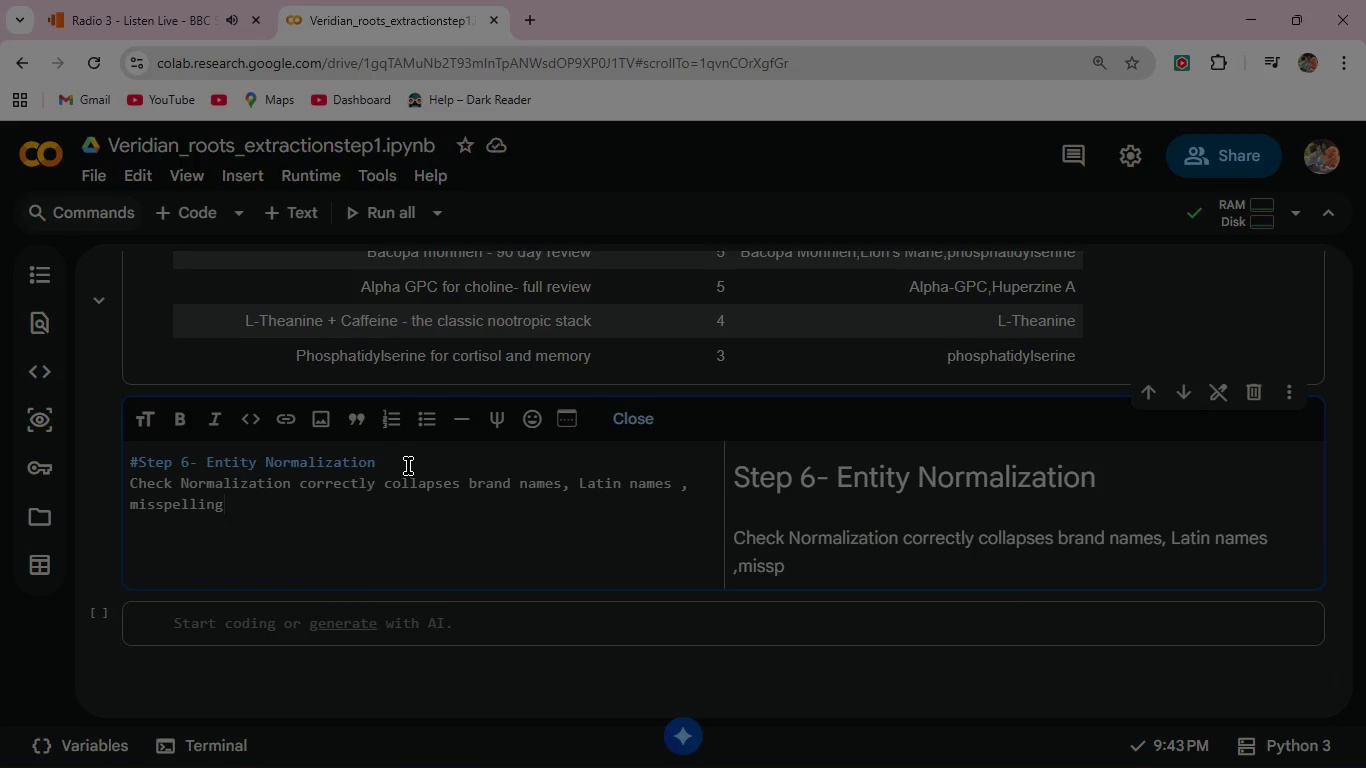 
key(Control+S)
 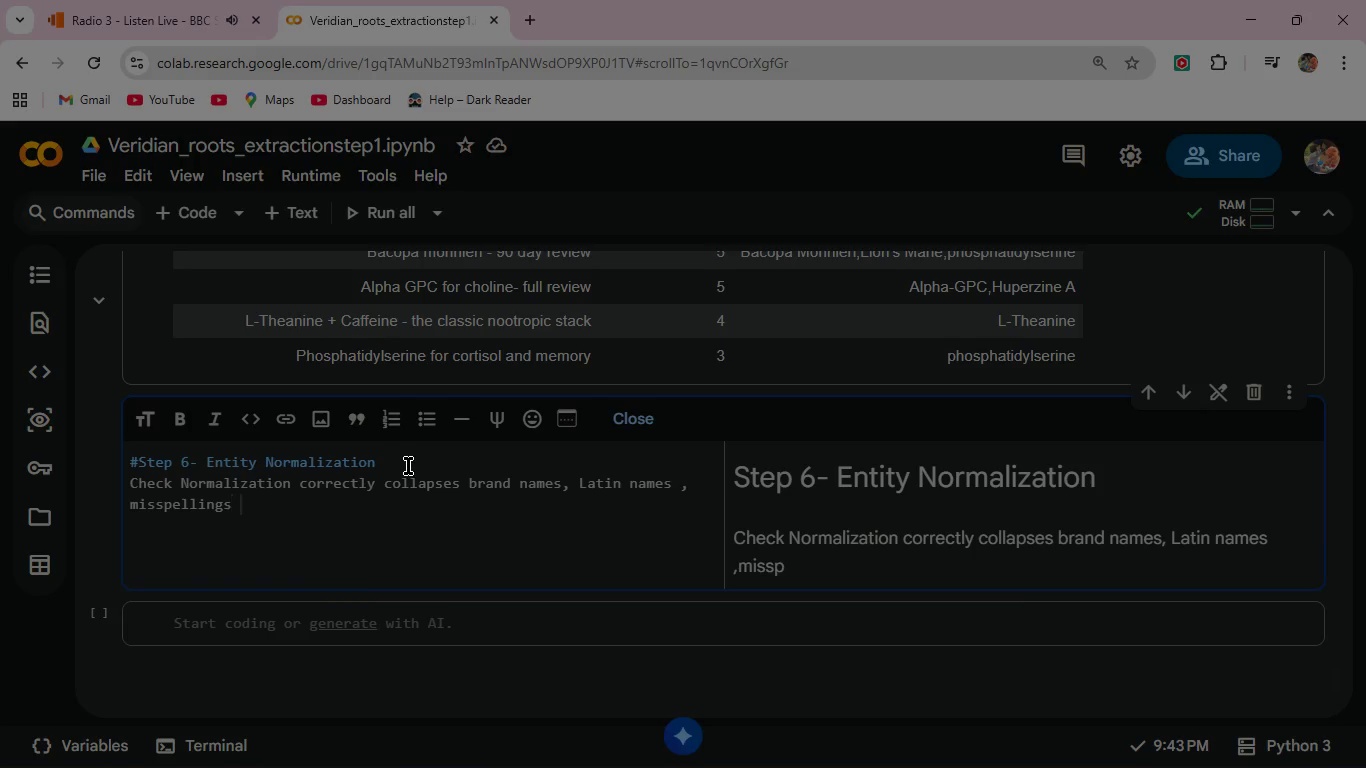 
key(Control+Space)
 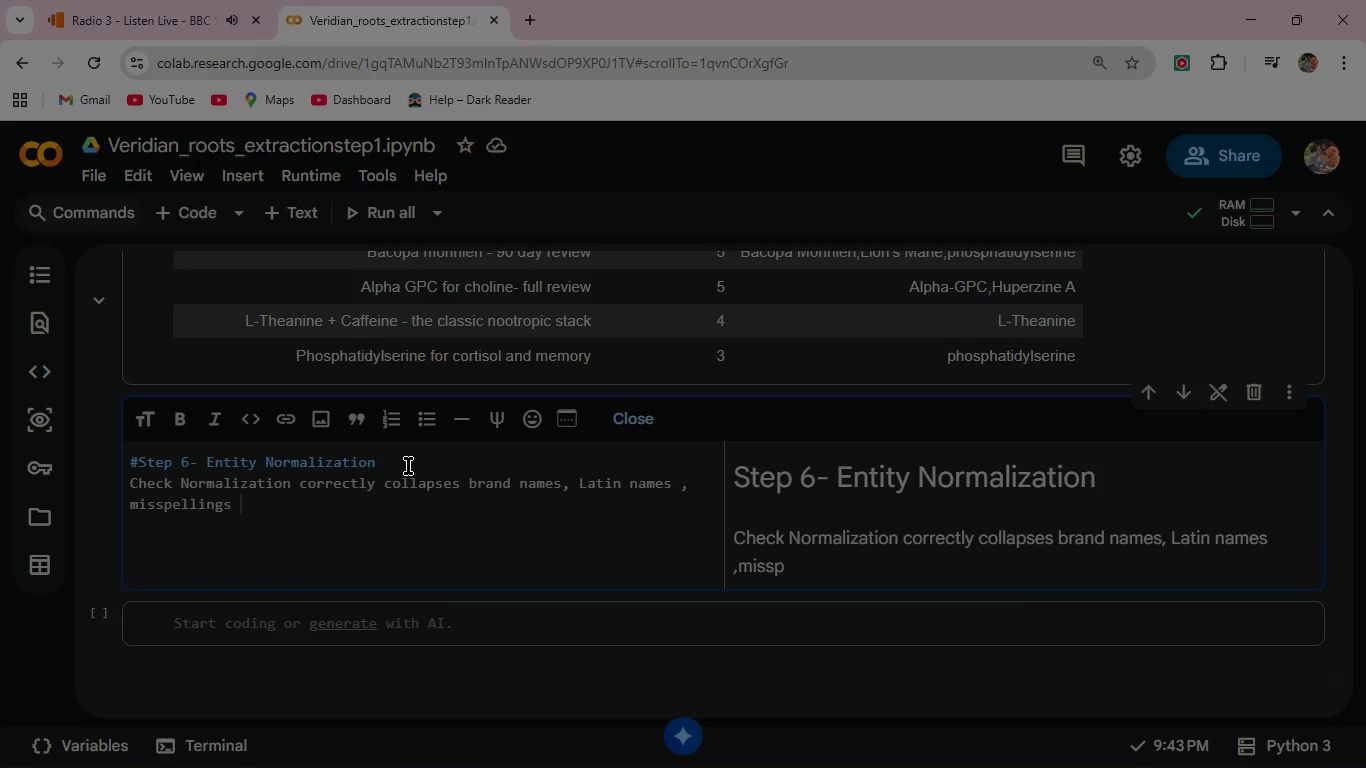 
key(Control+A)
 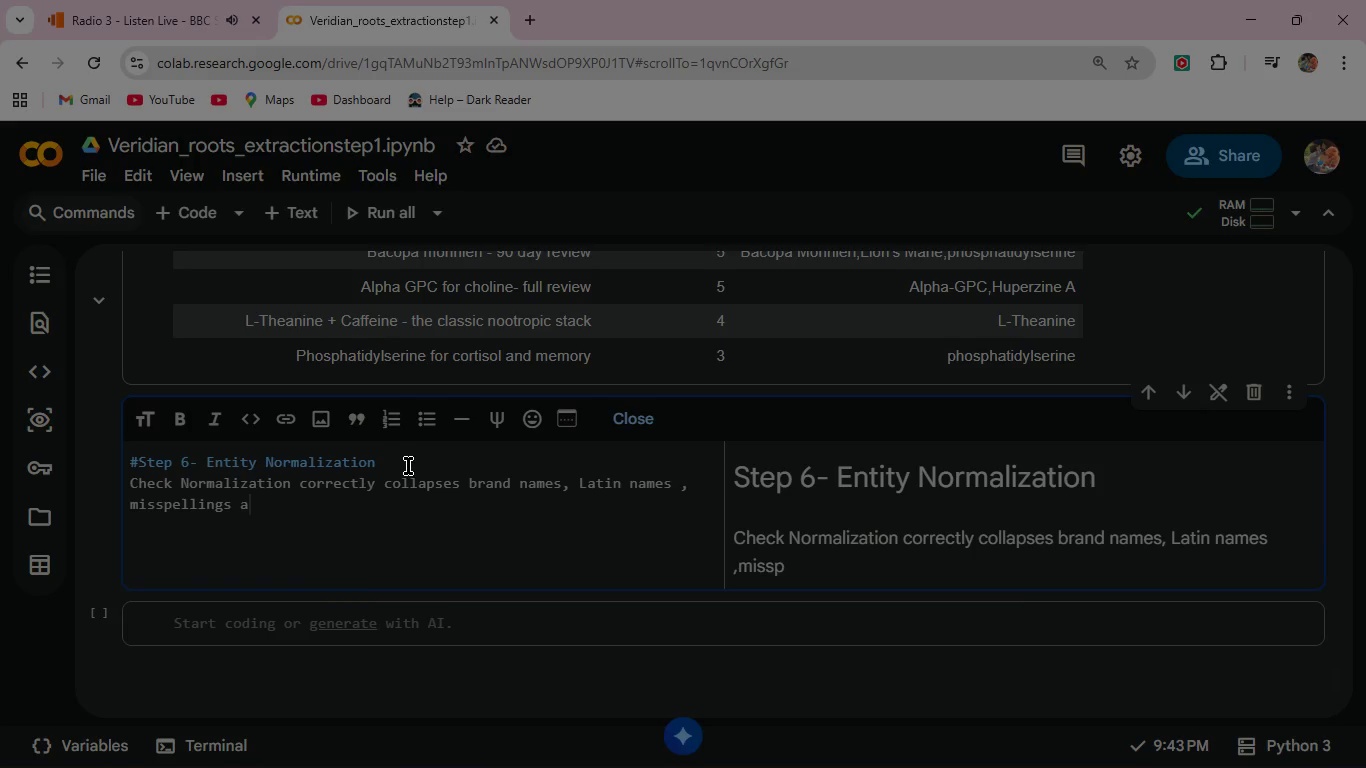 
key(Control+N)
 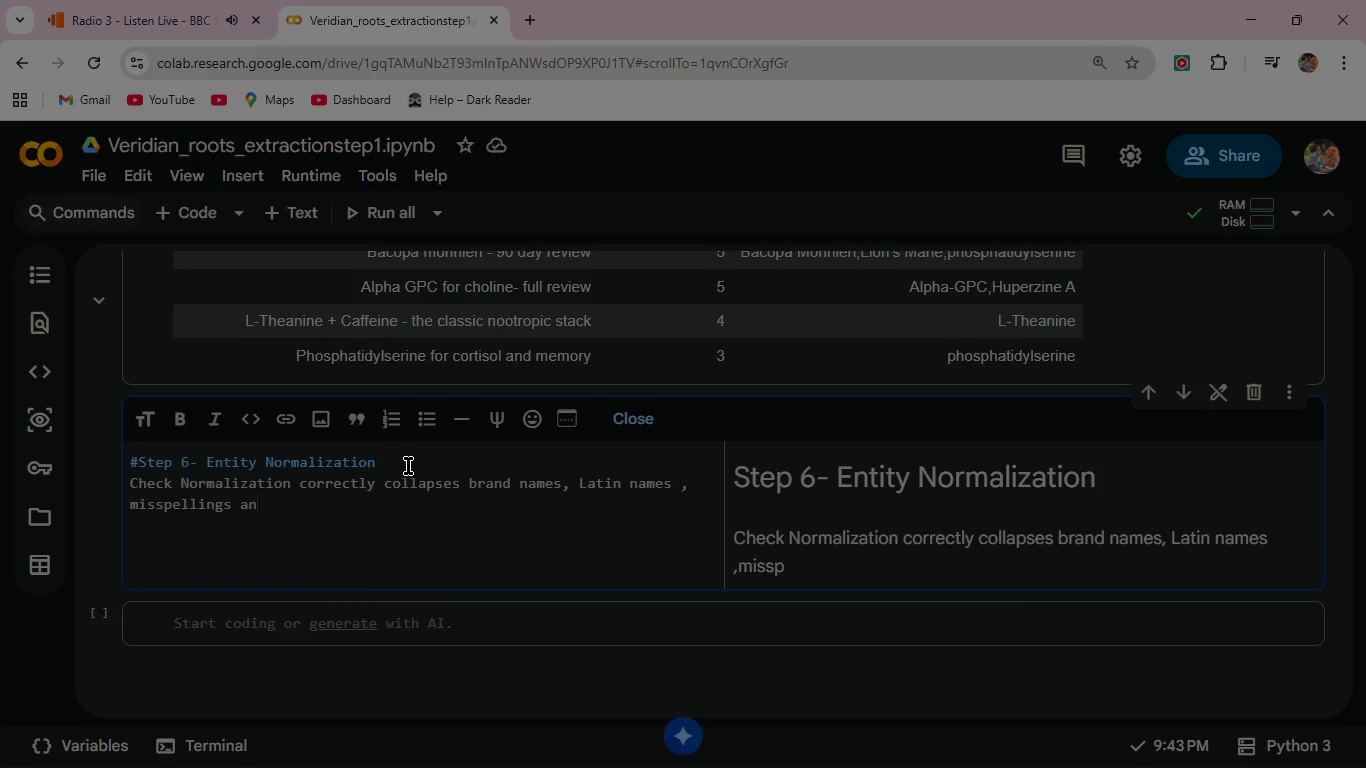 
key(Control+D)
 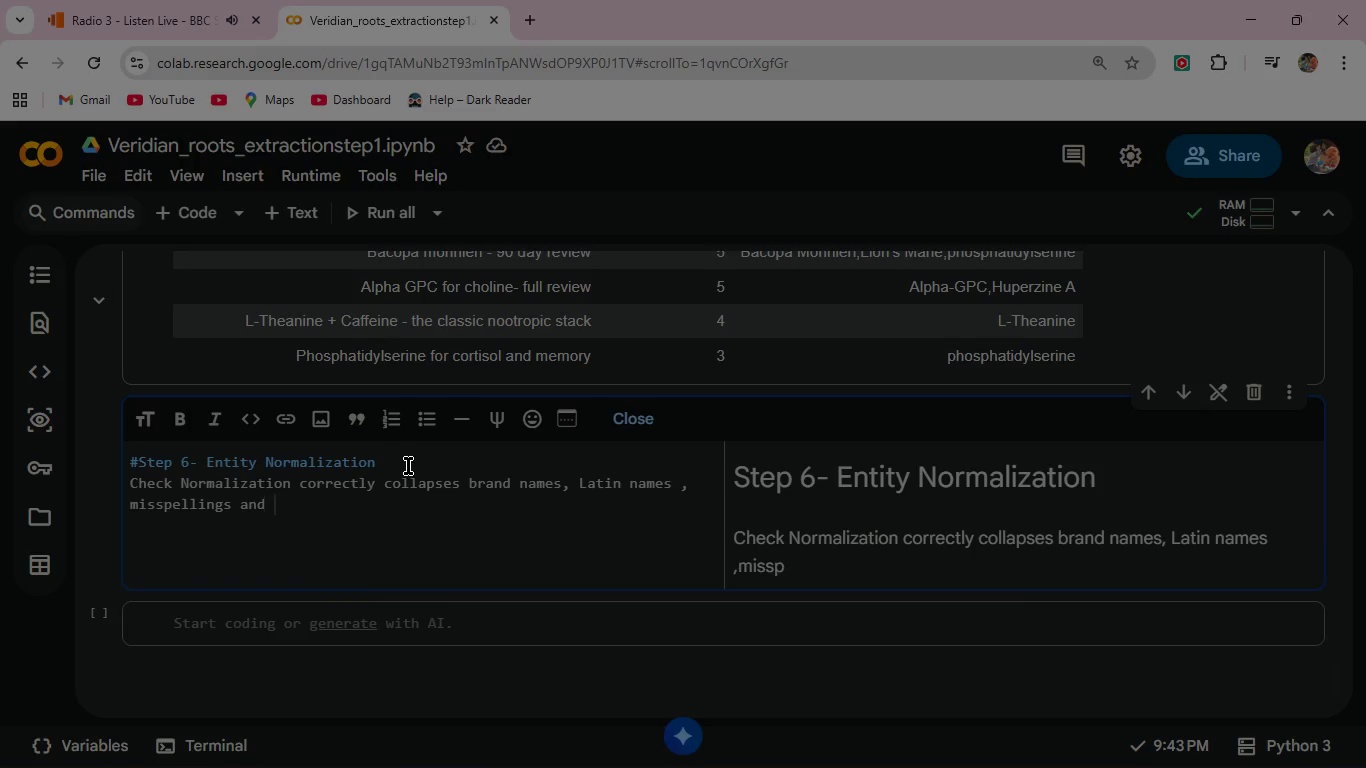 
key(Control+Space)
 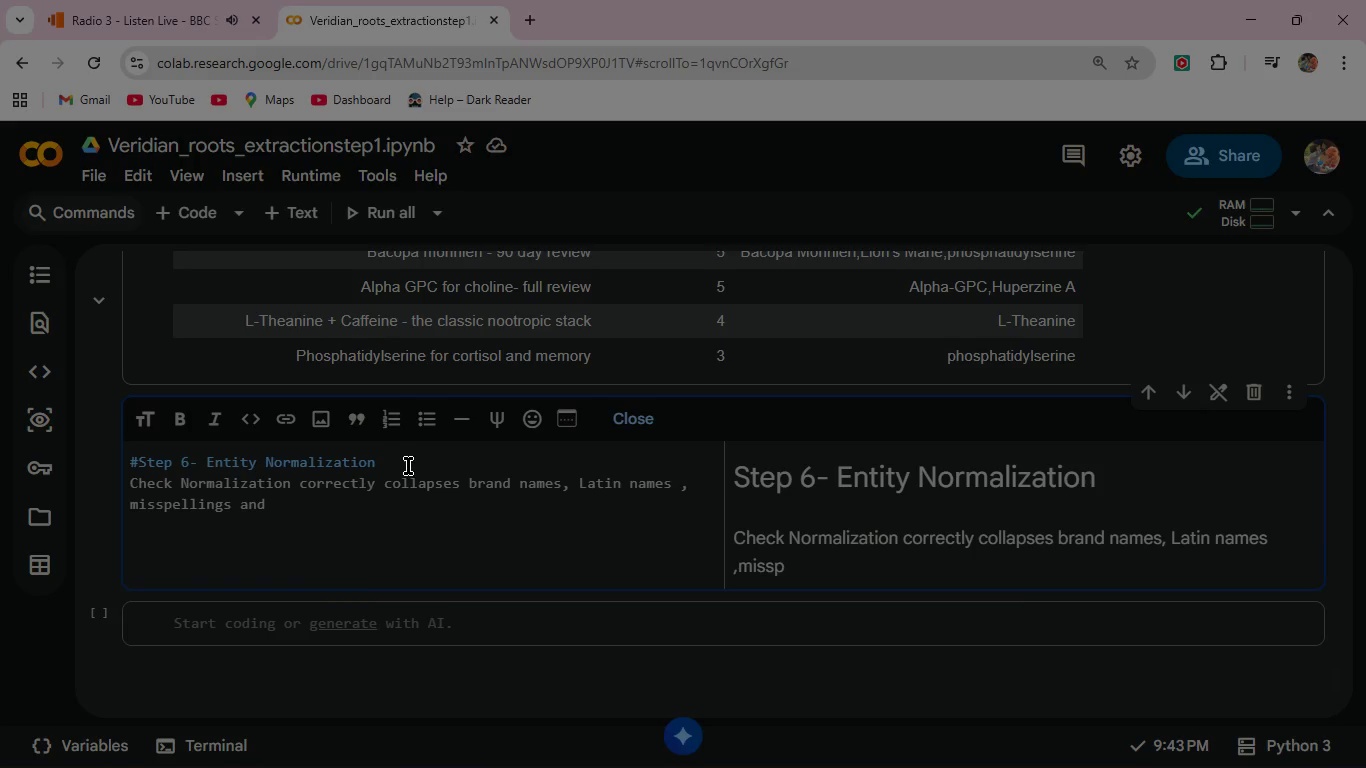 
key(Control+A)
 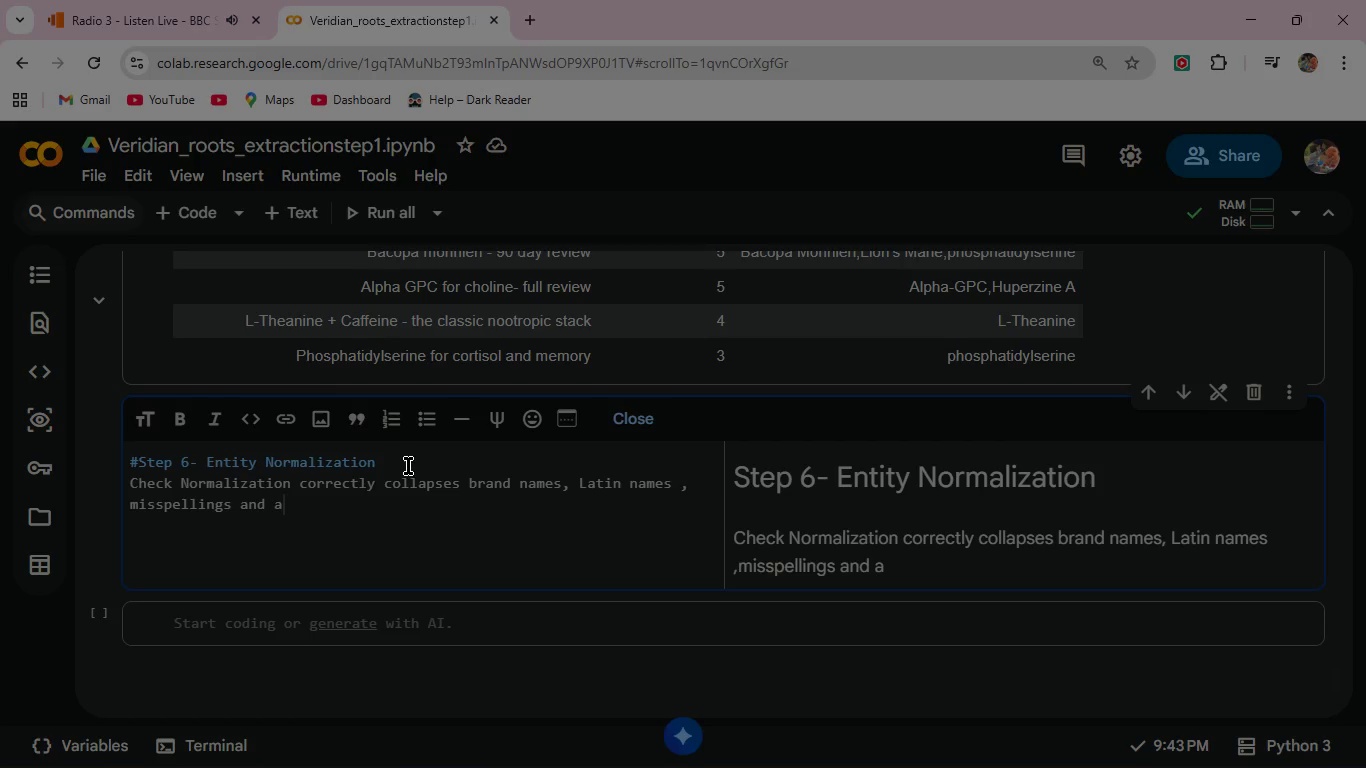 
key(Control+B)
 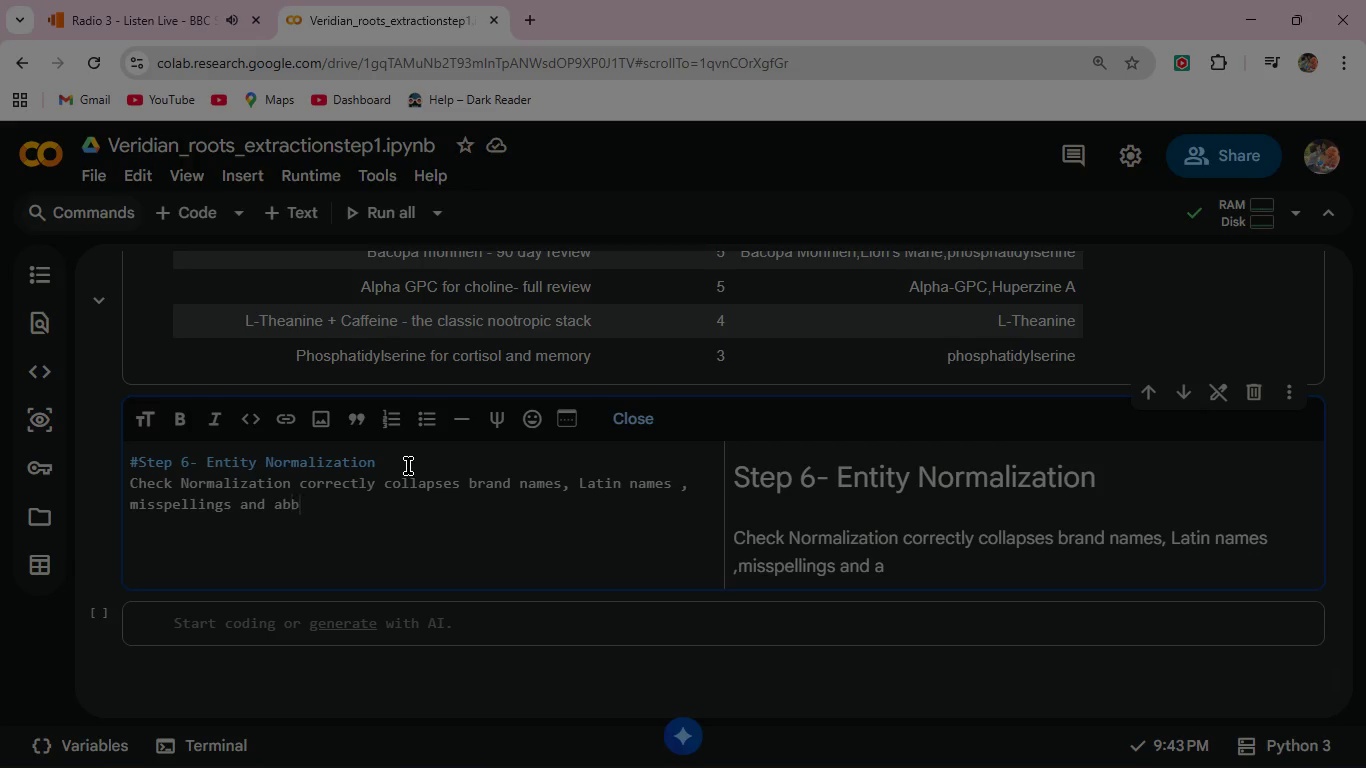 
key(Control+B)
 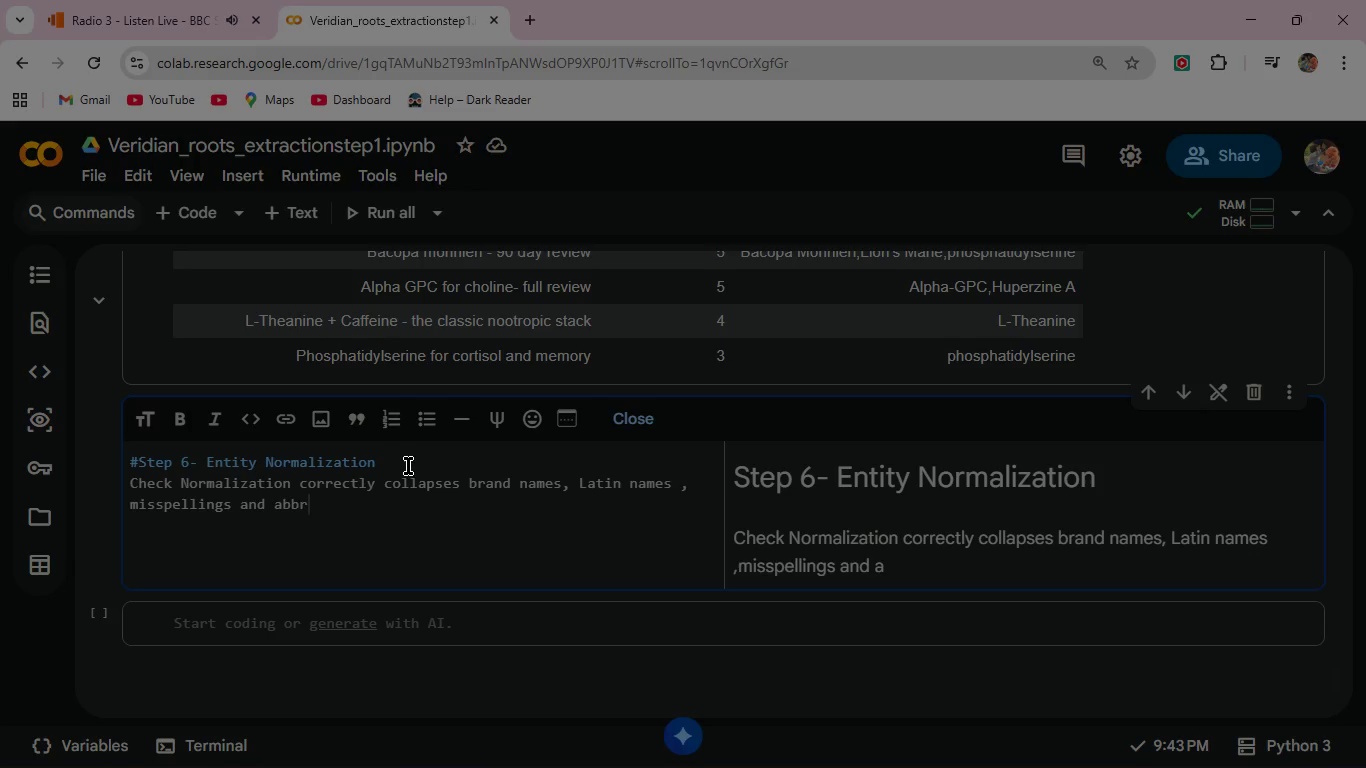 
key(Control+R)
 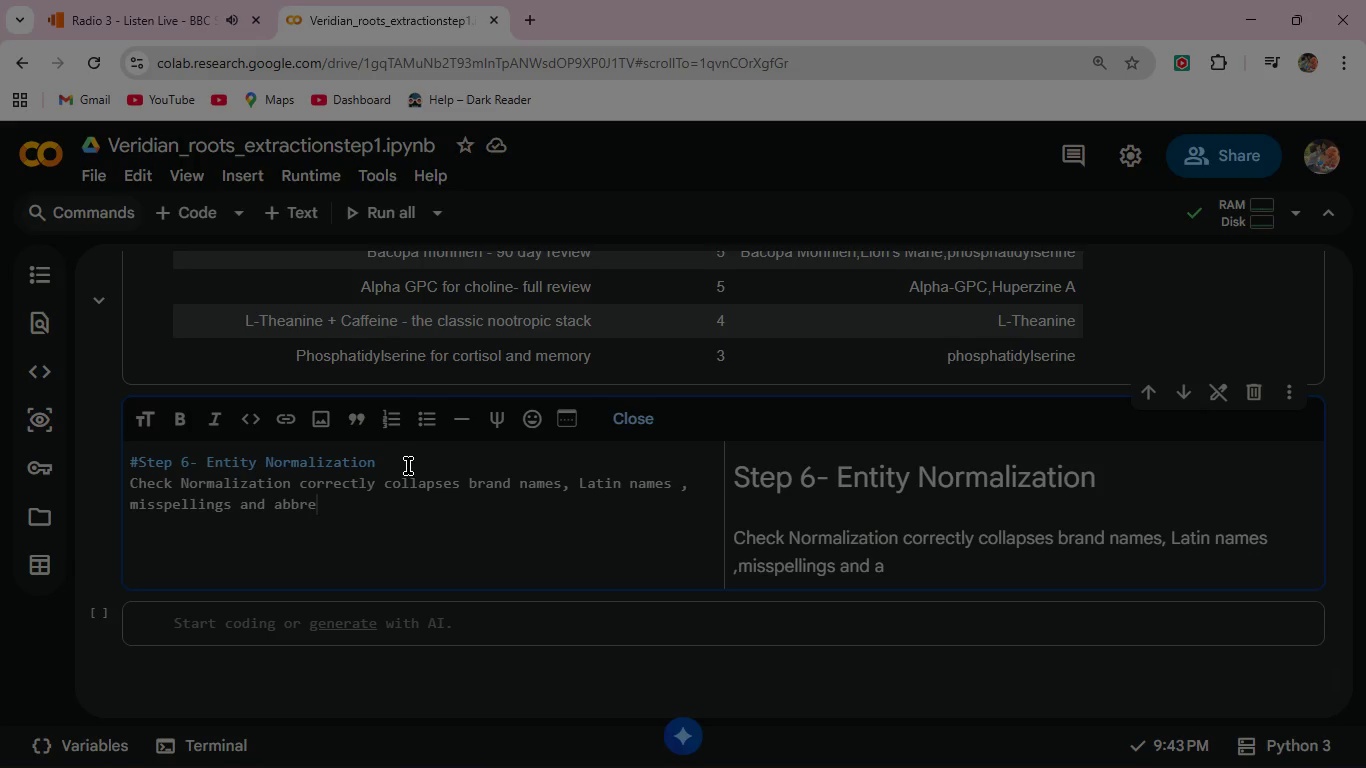 
key(Control+E)
 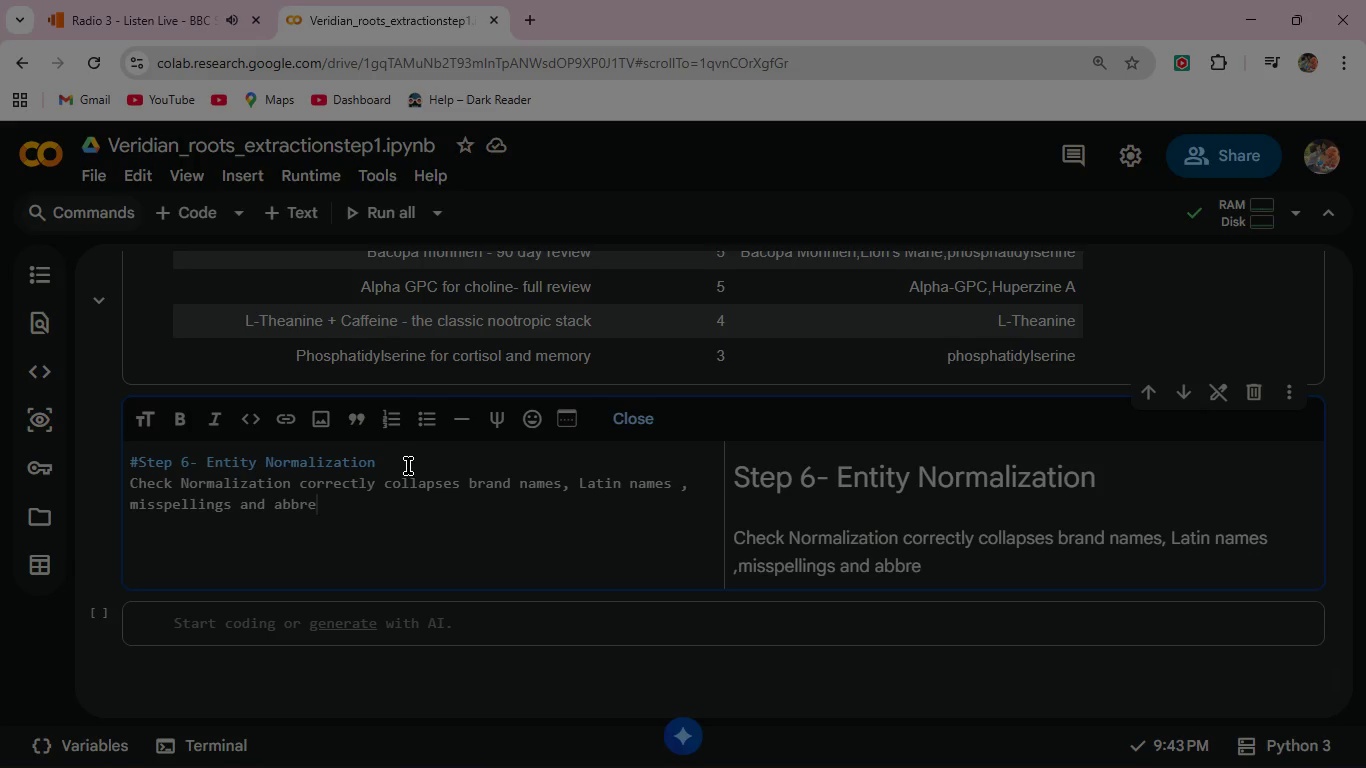 
key(Control+V)
 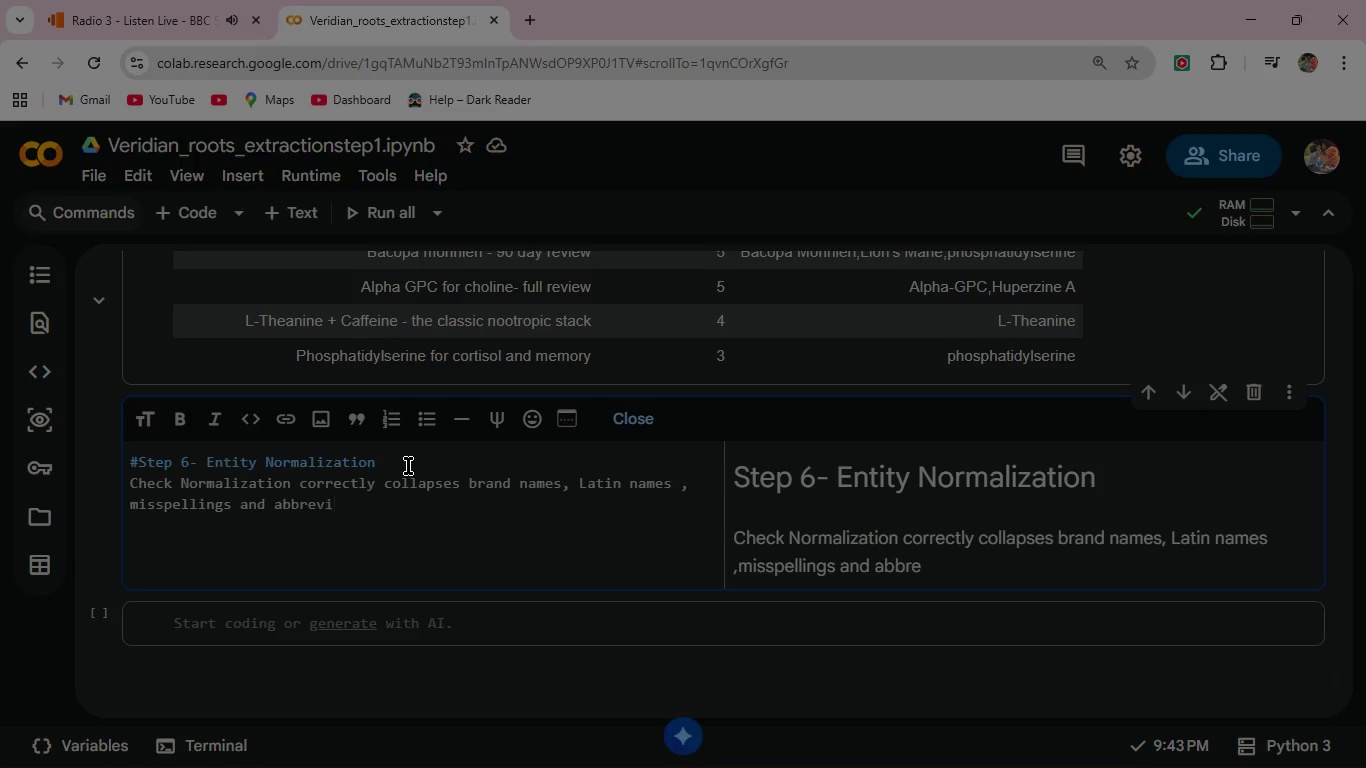 
key(Control+I)
 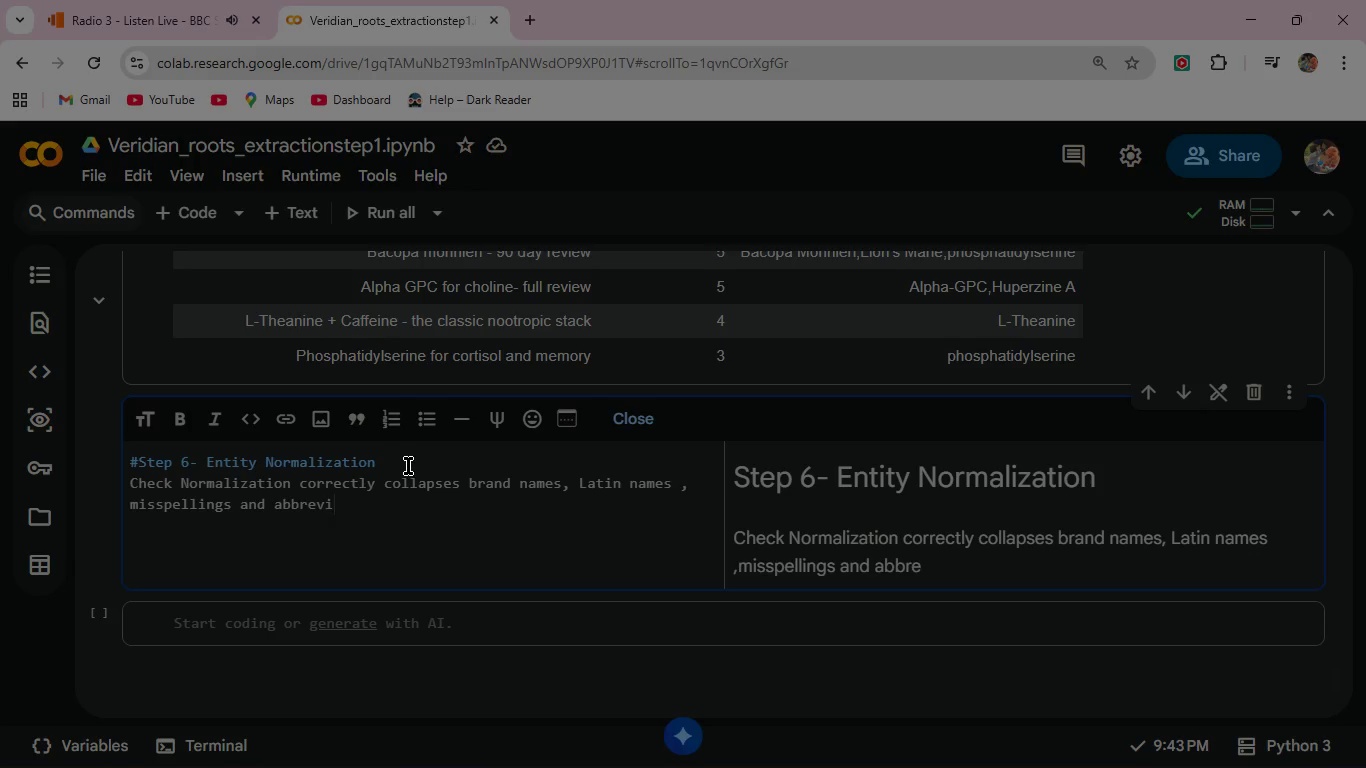 
key(Control+A)
 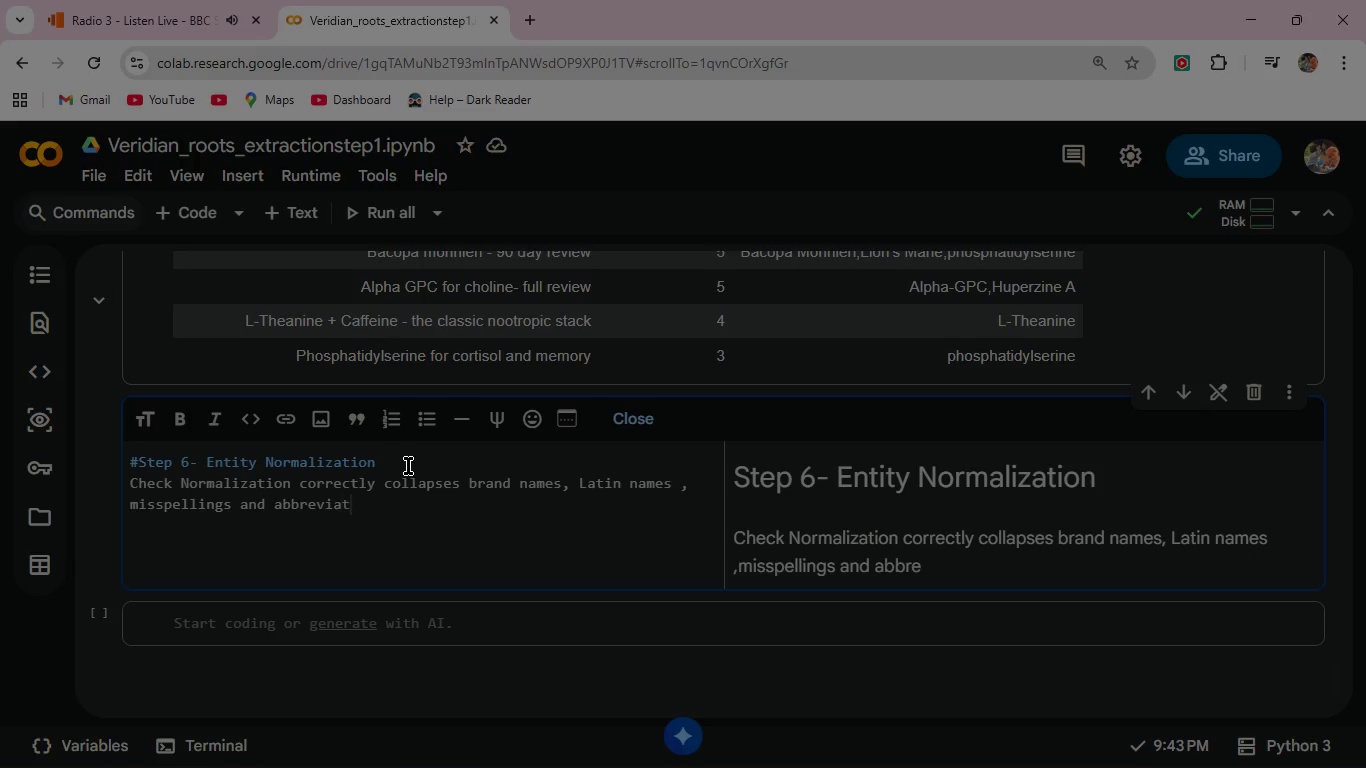 
key(Control+T)
 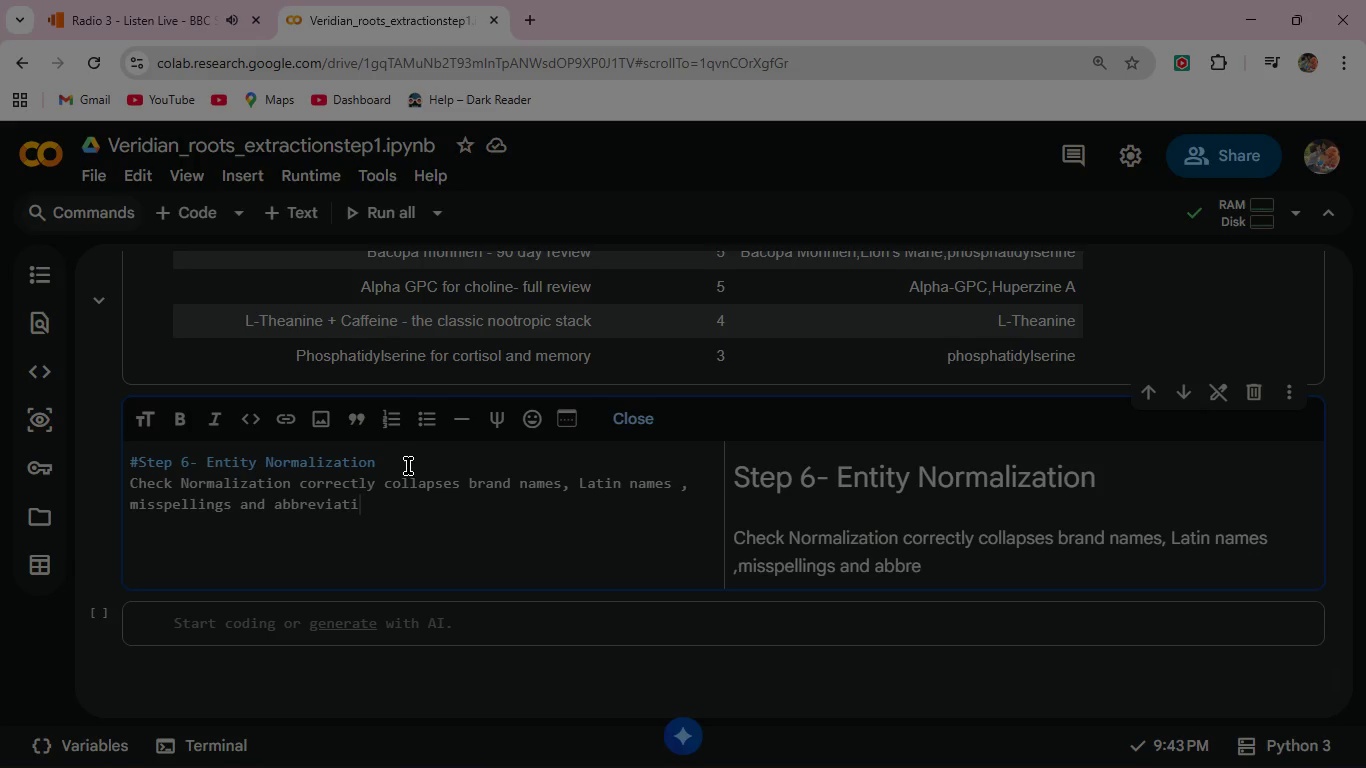 
key(Control+I)
 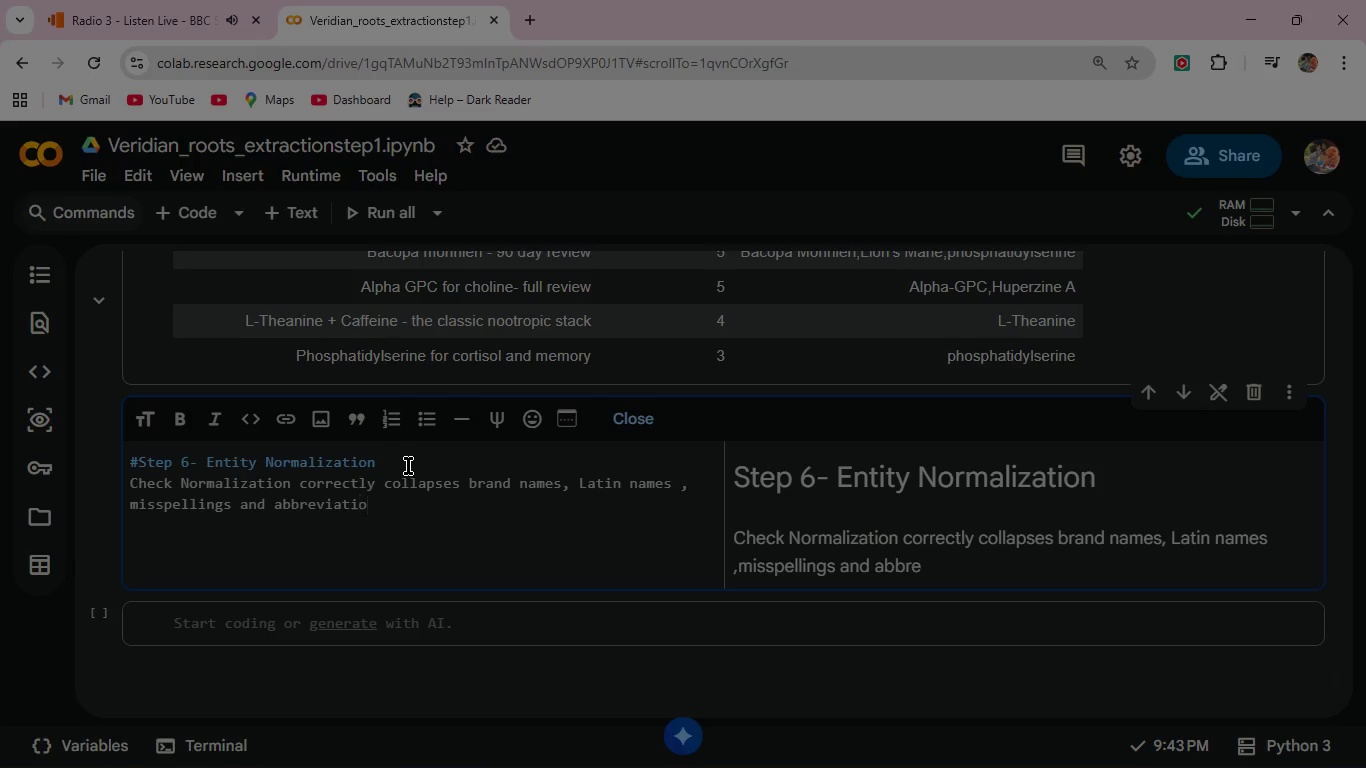 
key(Control+O)
 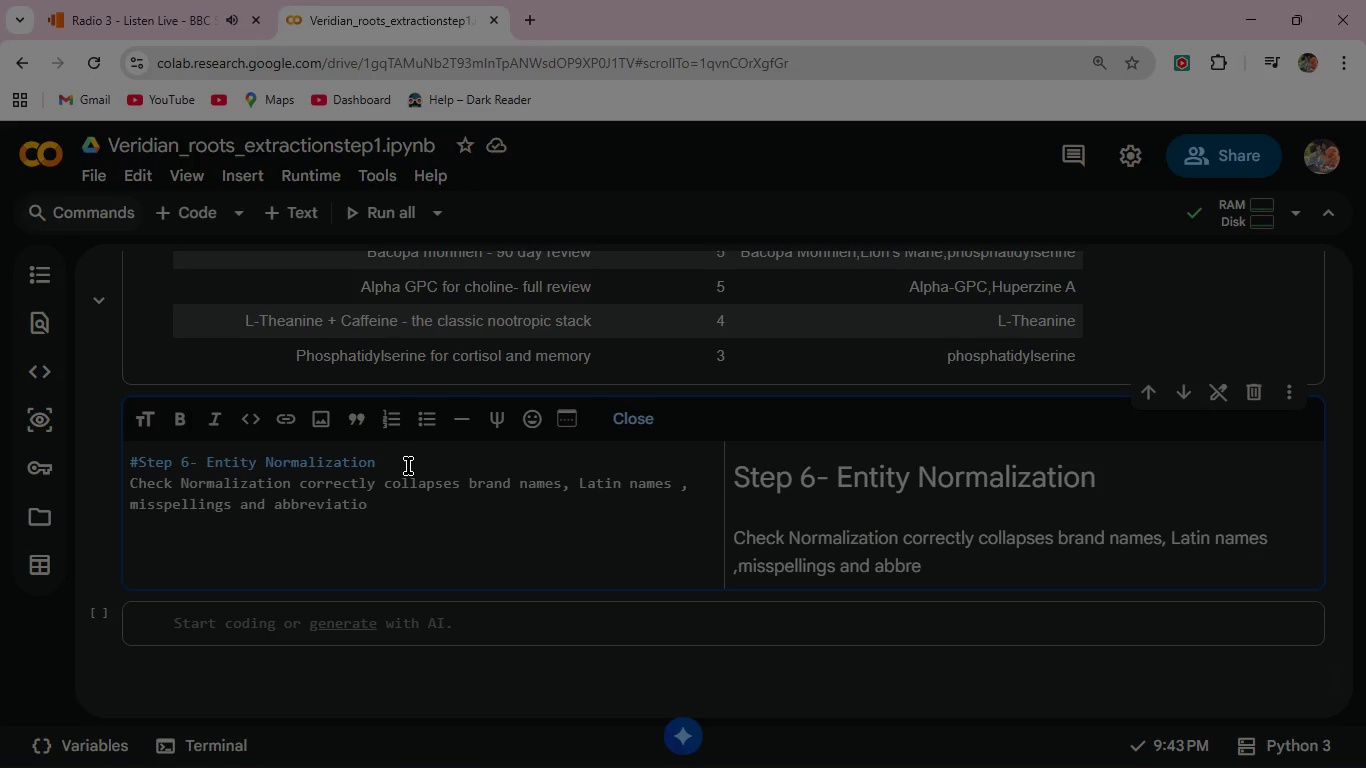 
type(ns into canonical forms )
 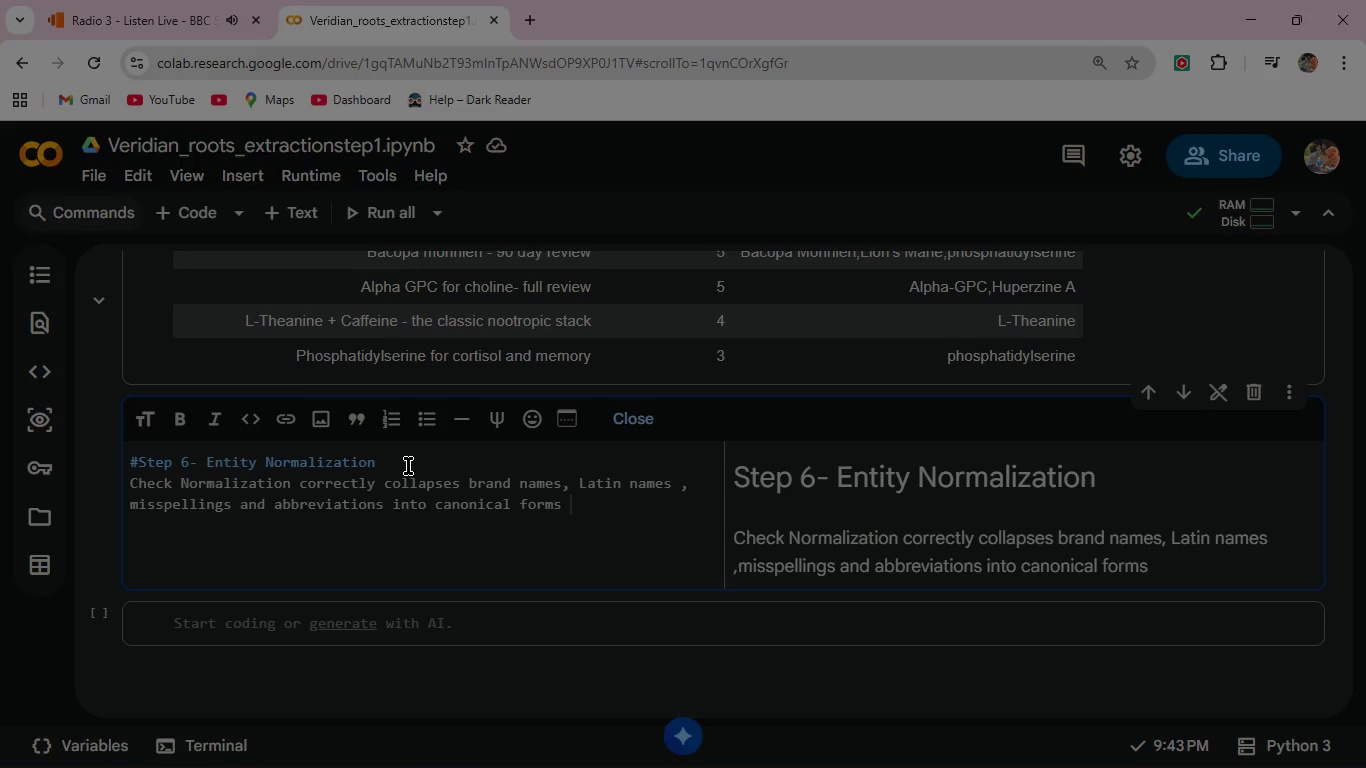 
wait(17.25)
 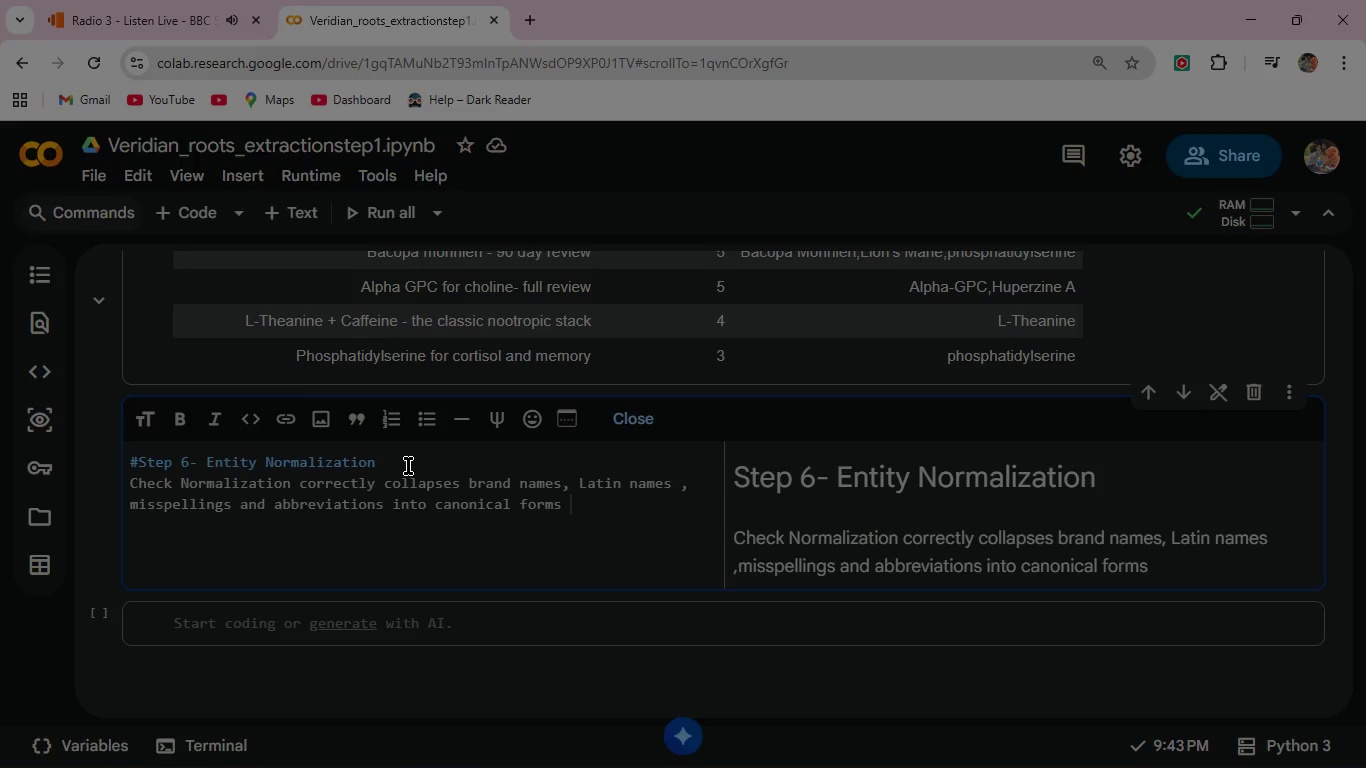 
left_click([250, 614])
 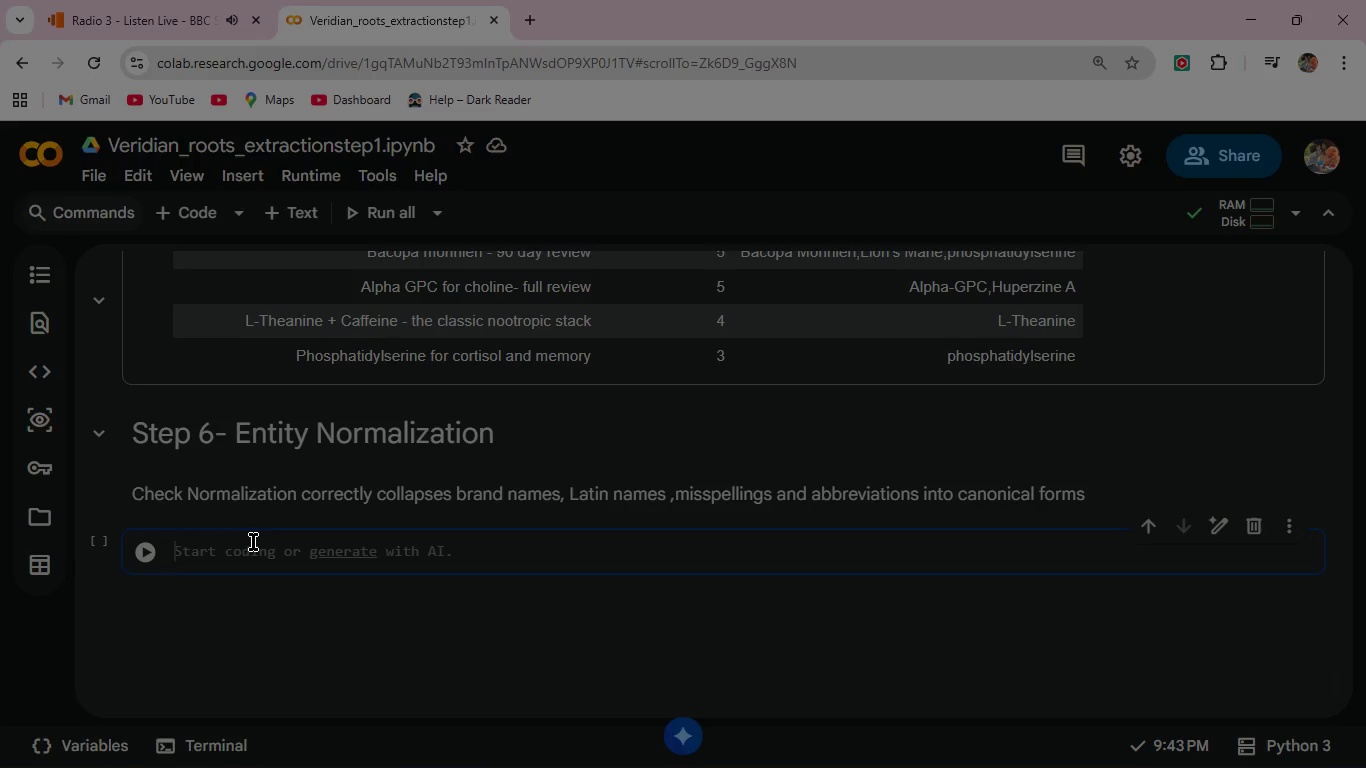 
left_click([253, 542])
 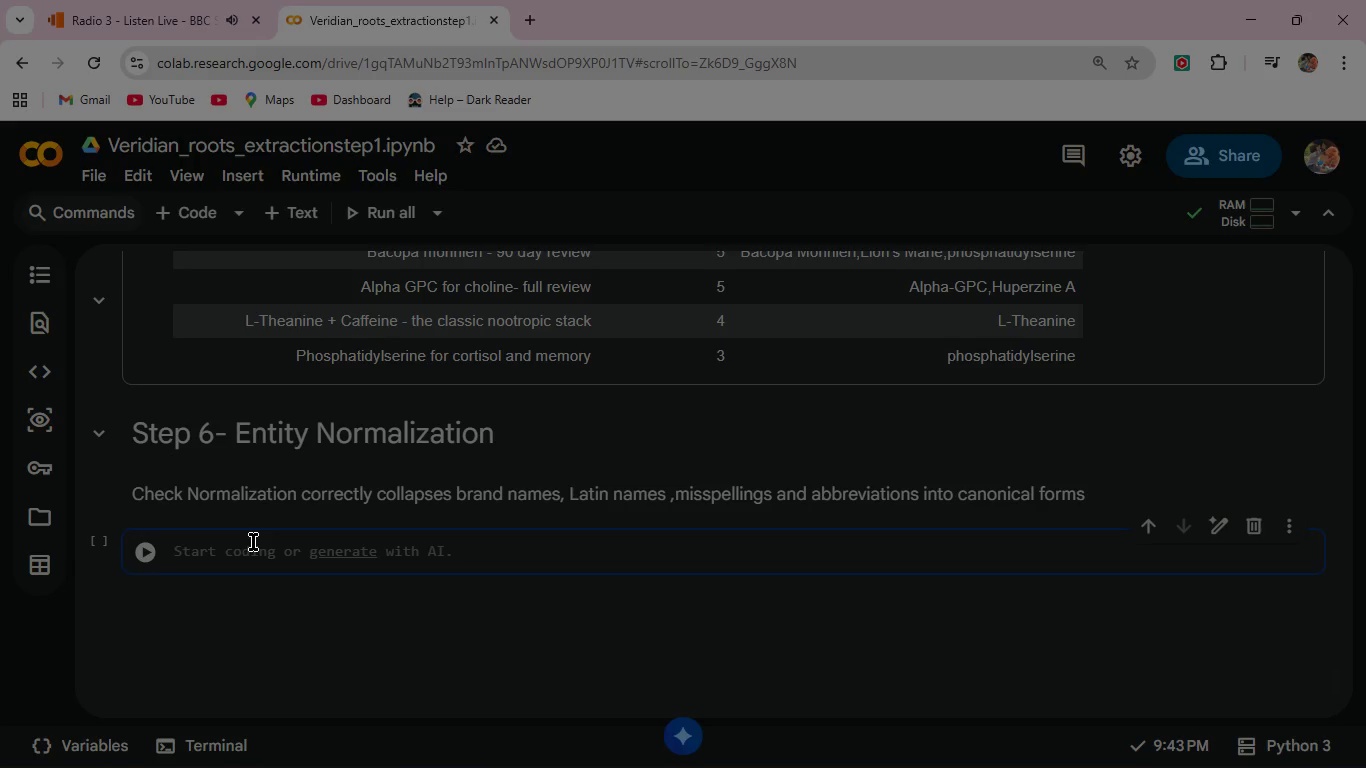 
type(#------Normalization check --)
 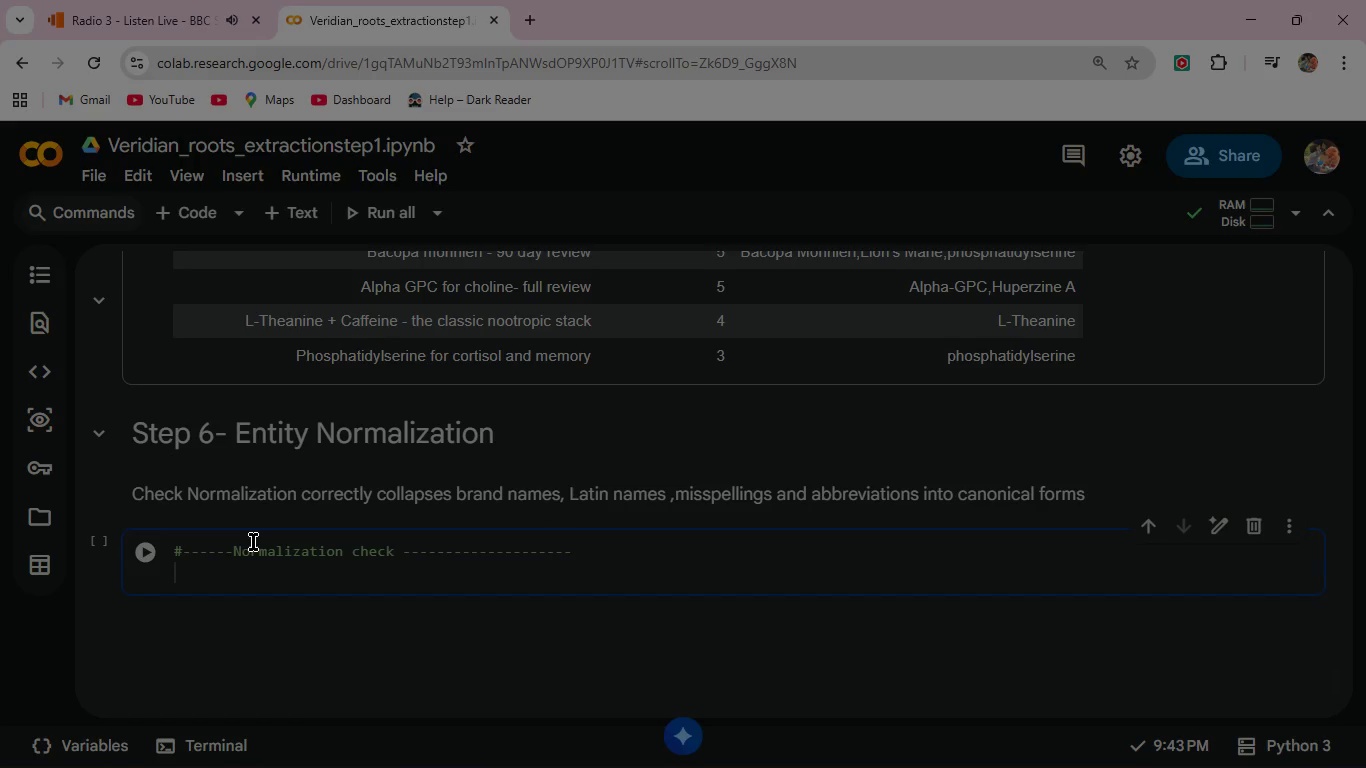 
 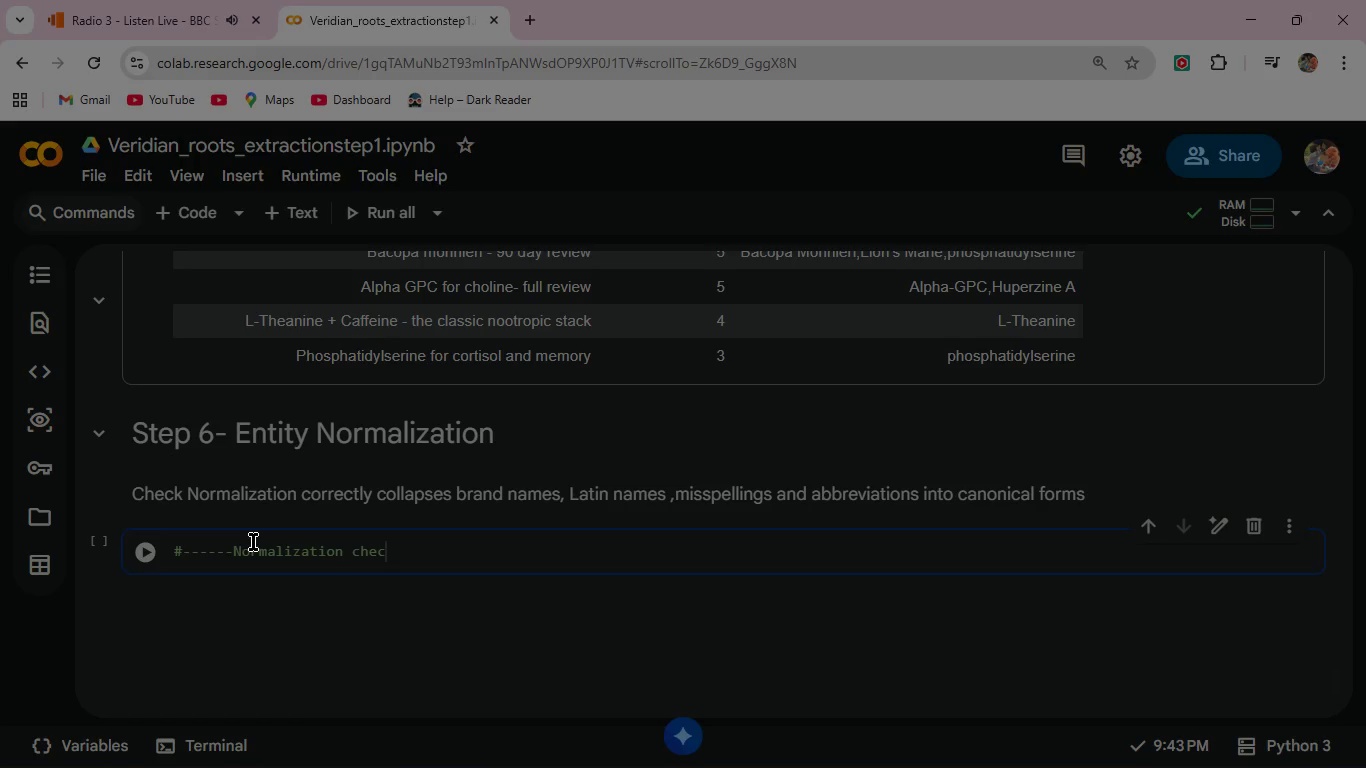 
key(Enter)
 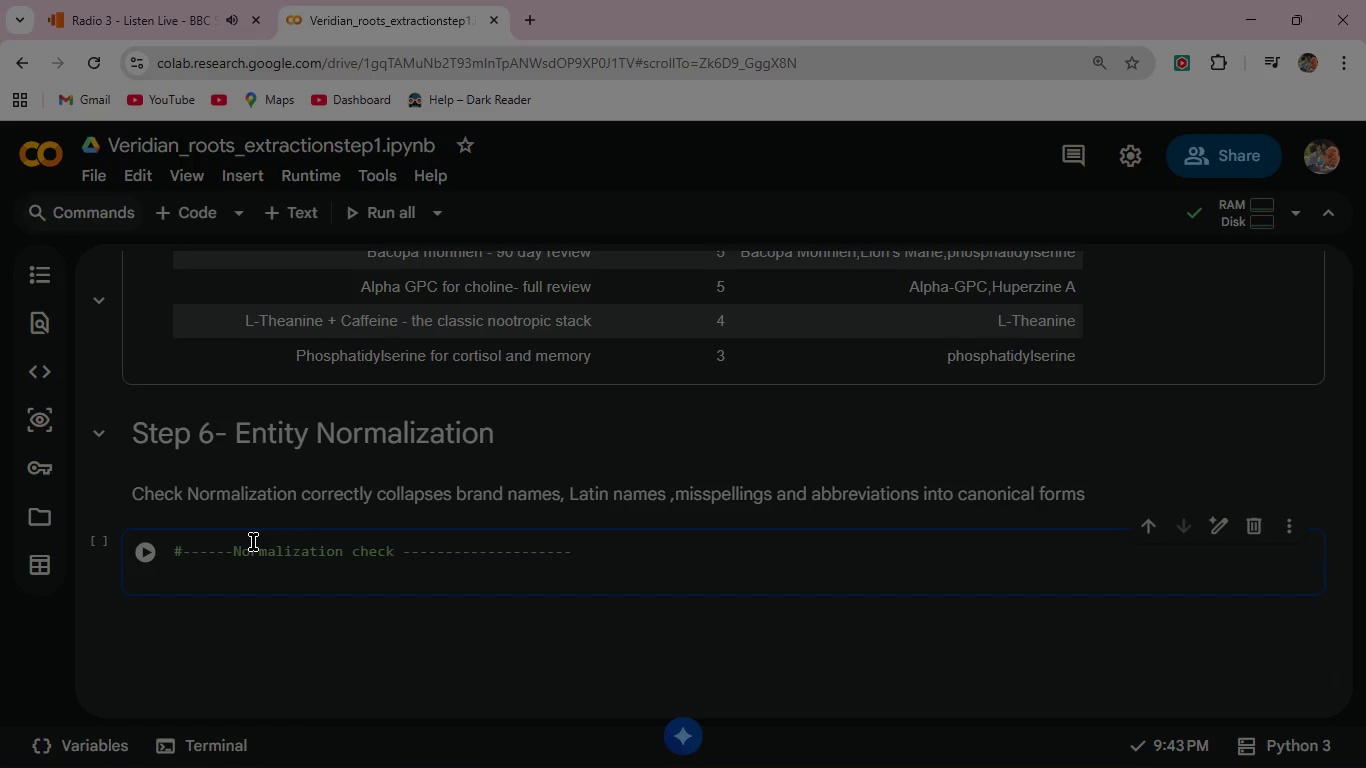 
type(normal)
 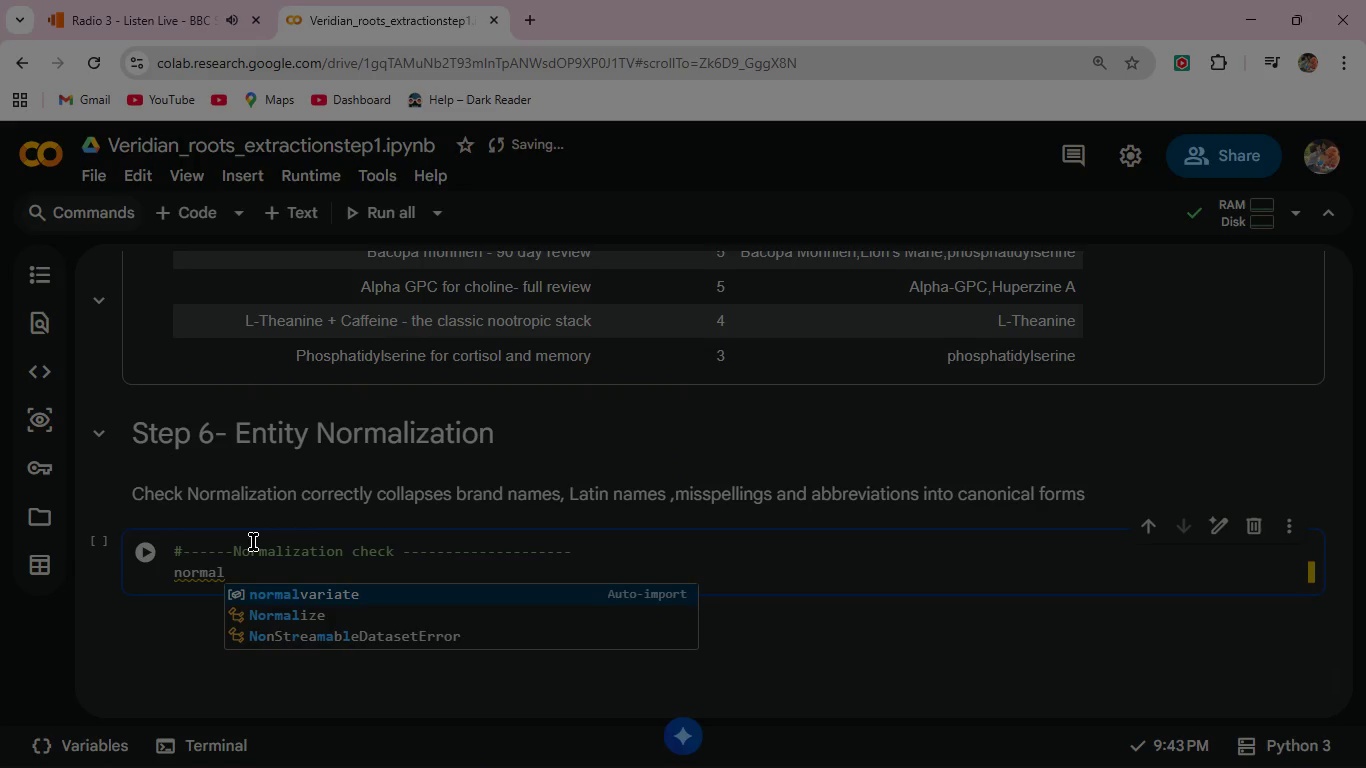 
type(ization)
 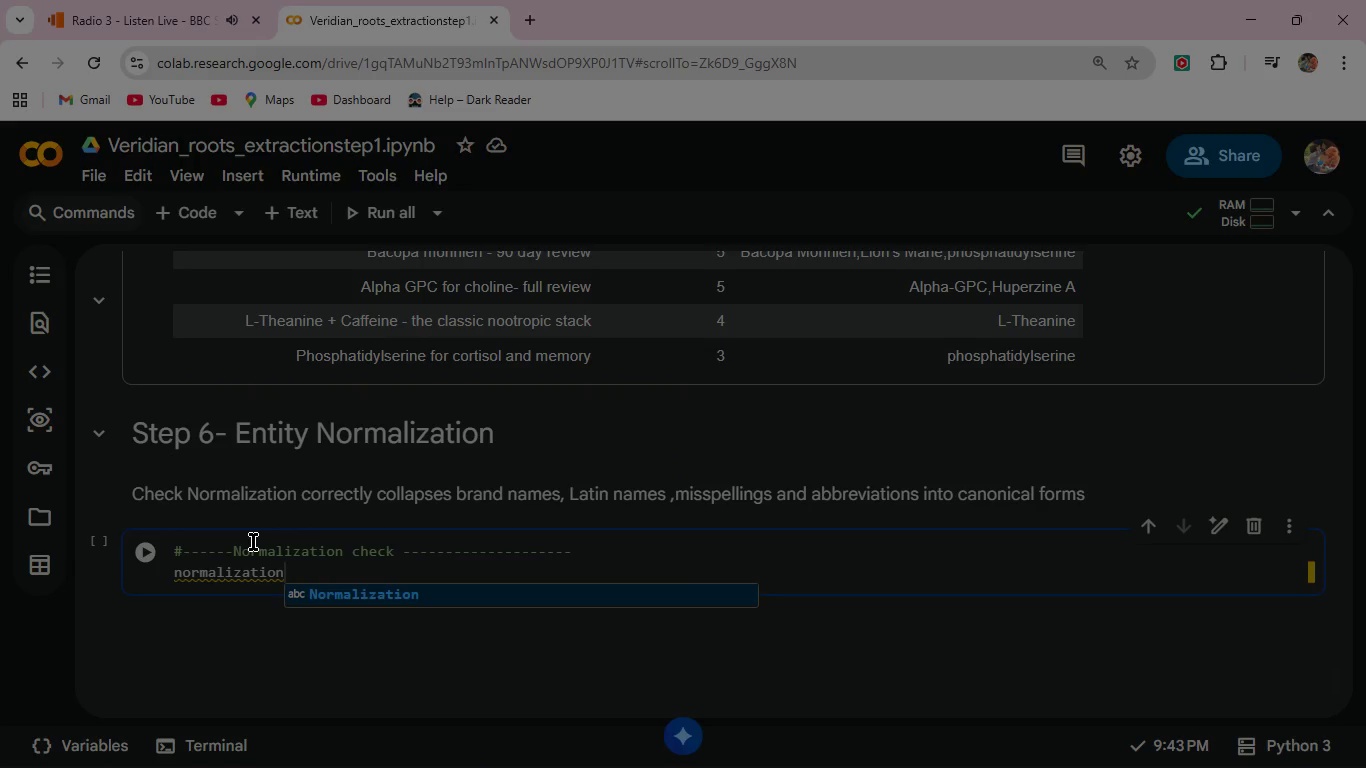 
type(_examples = [)
 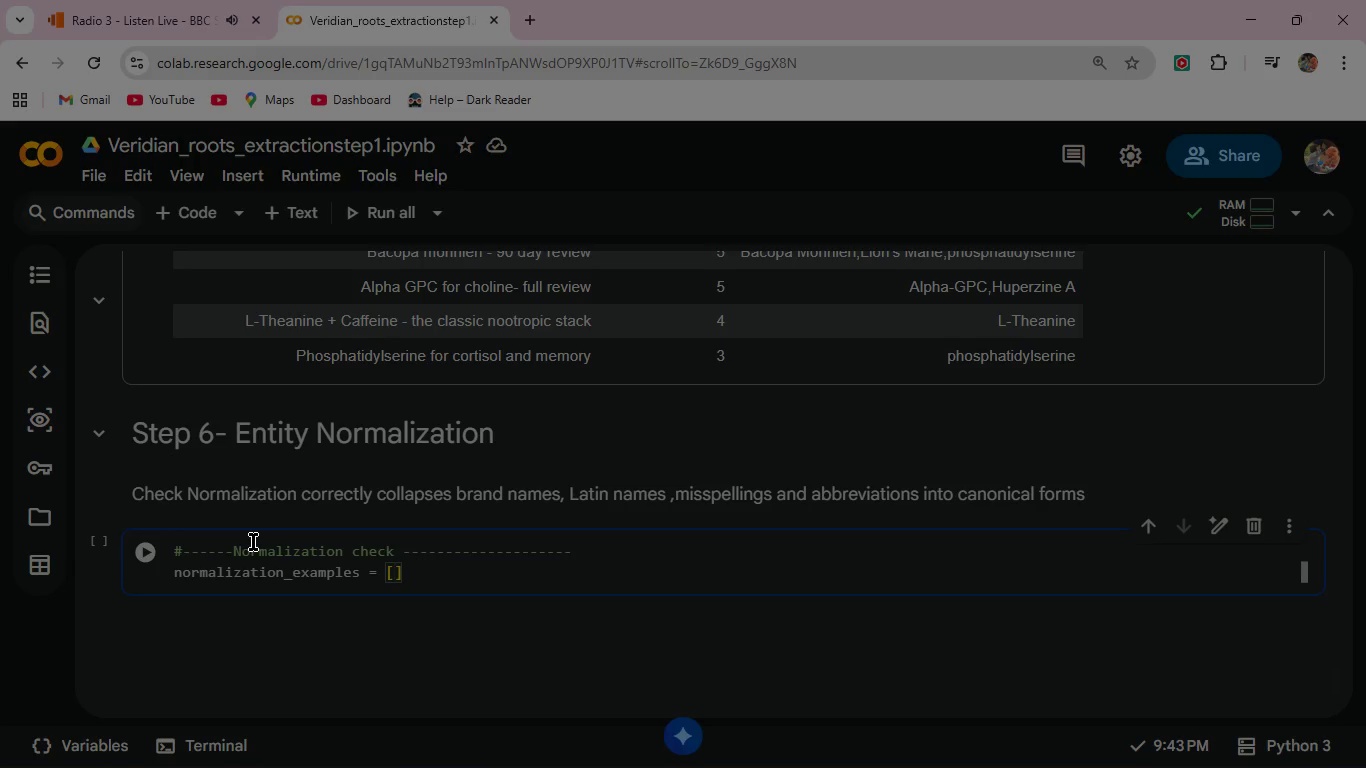 
key(Enter)
 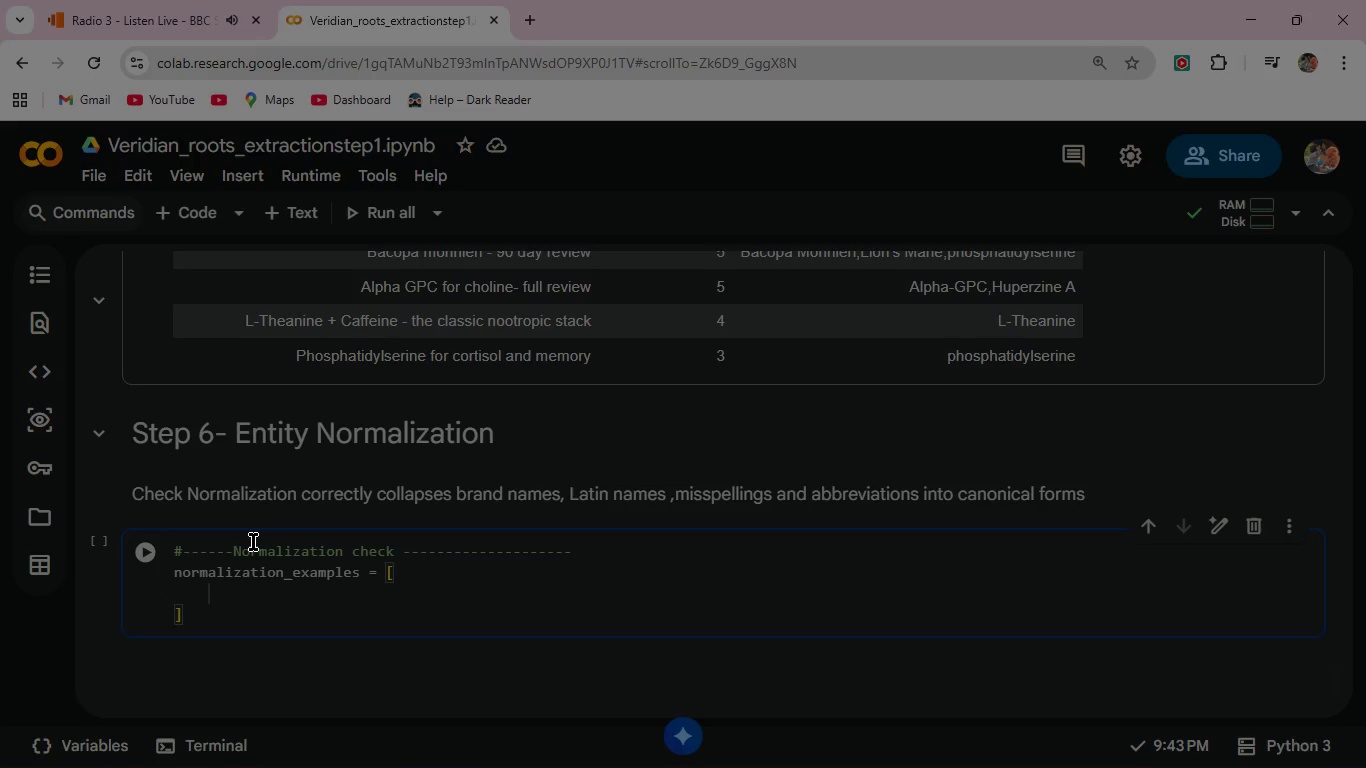 
type(# input text ,  Expected canonical)
 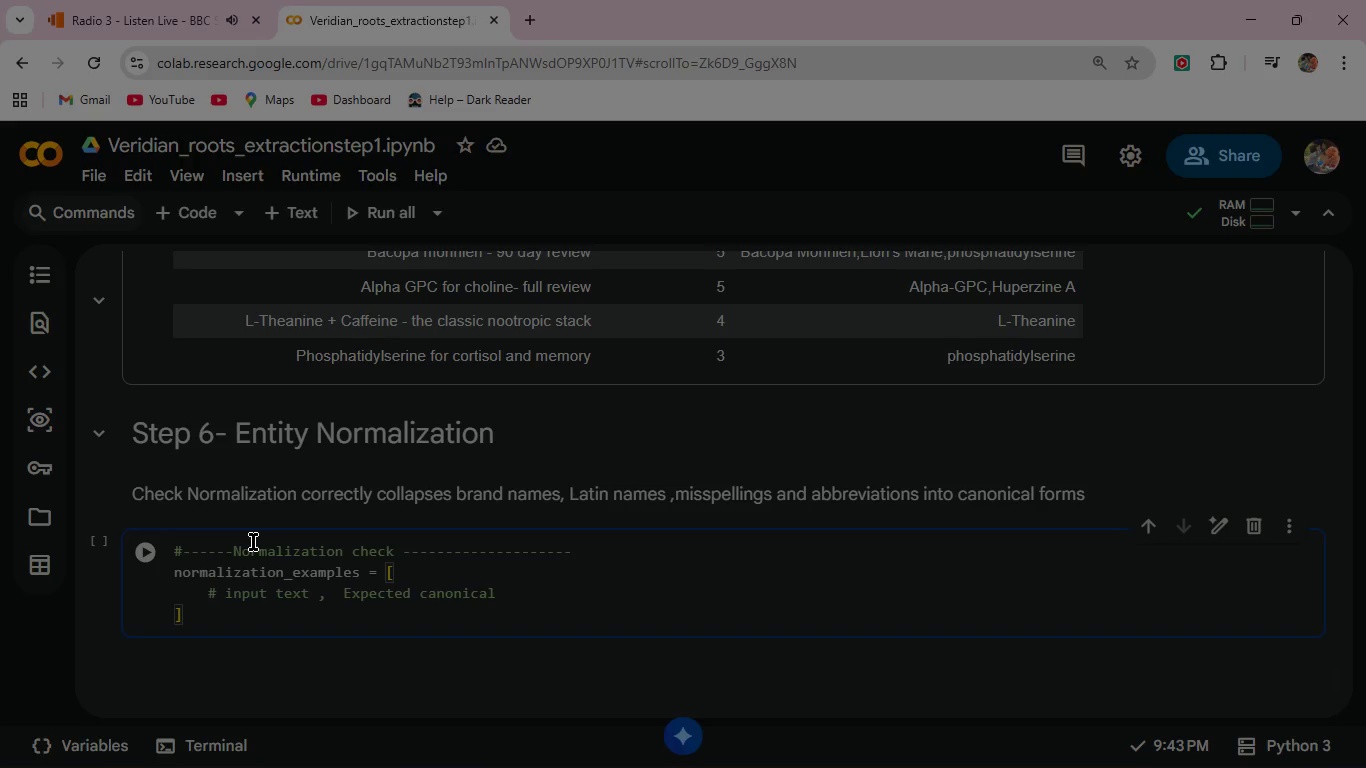 
wait(14.89)
 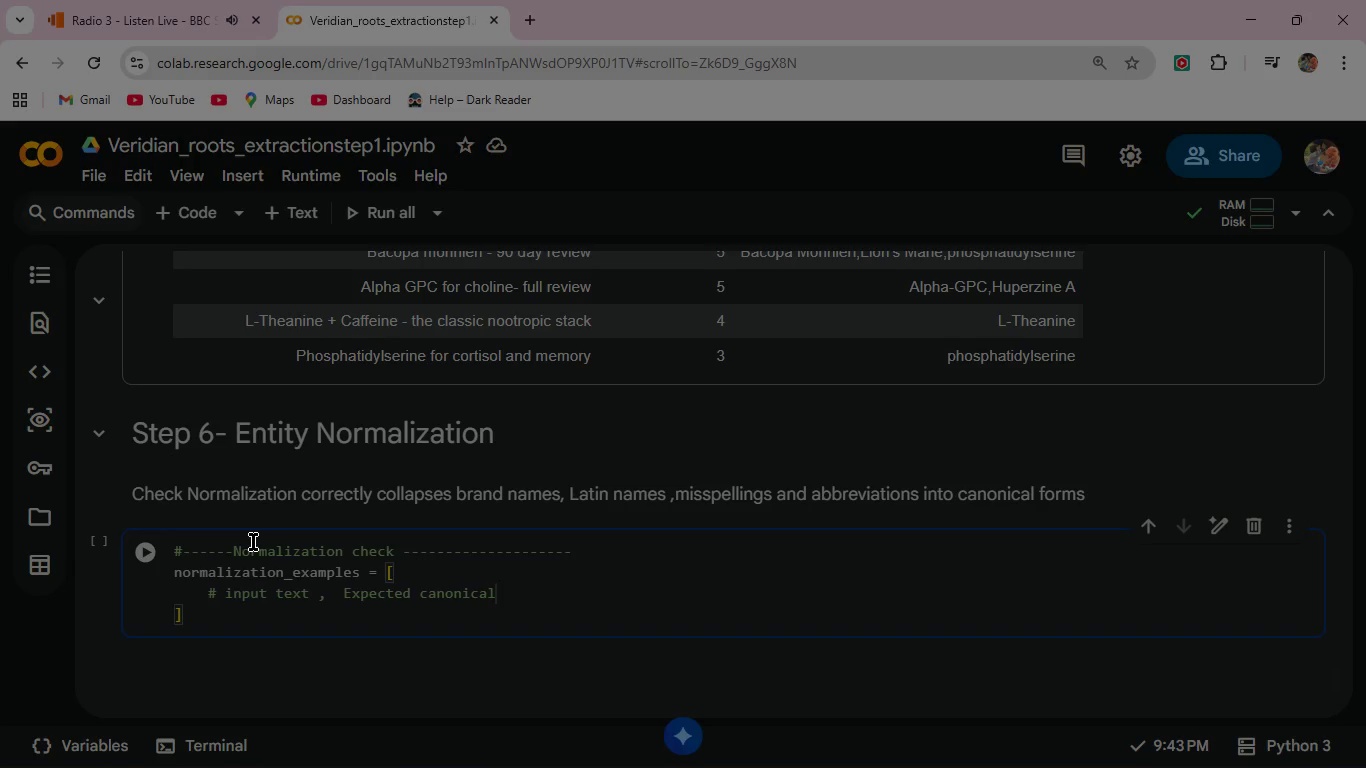 
left_click([1254, 14])